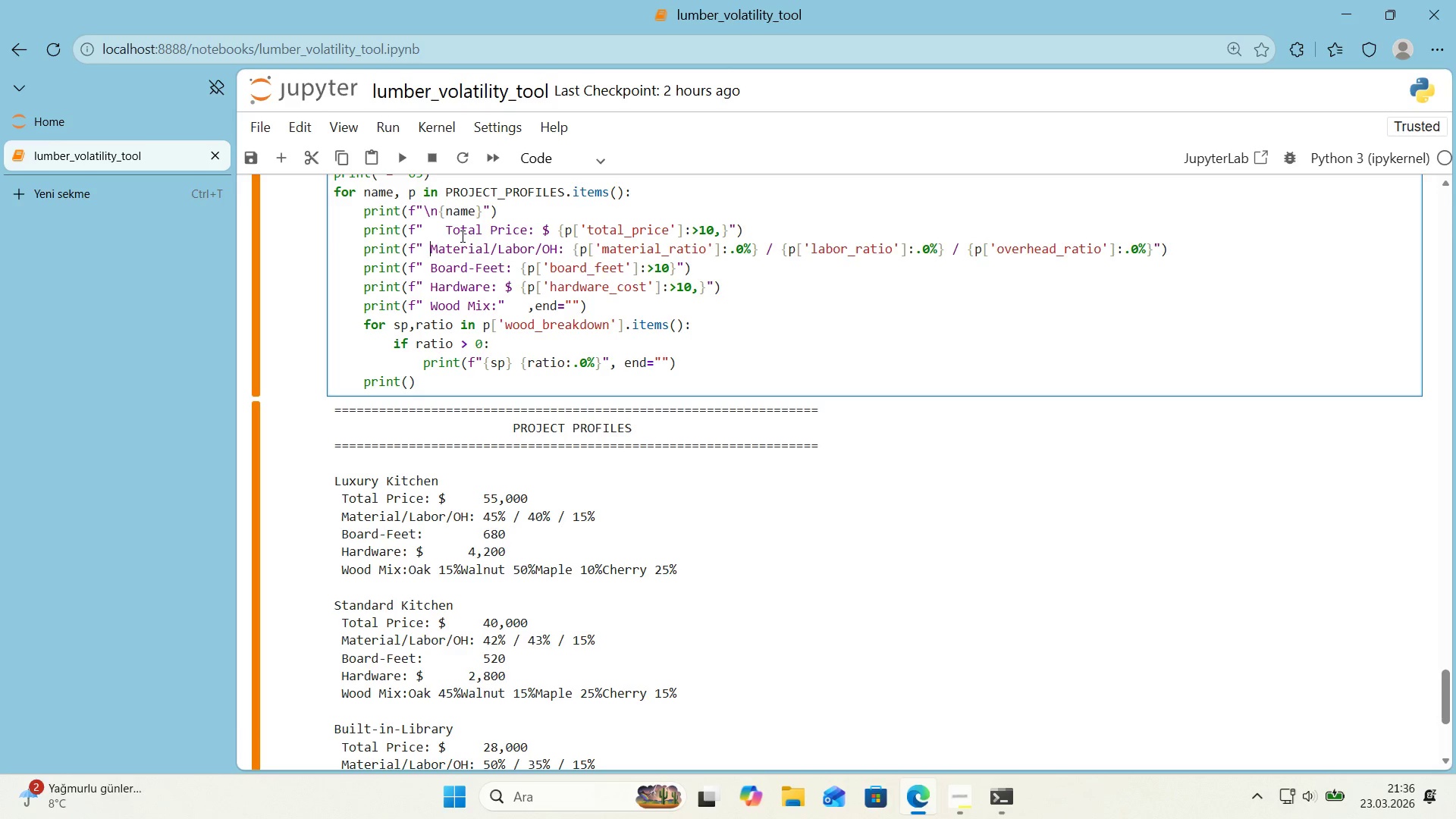 
key(ArrowLeft)
 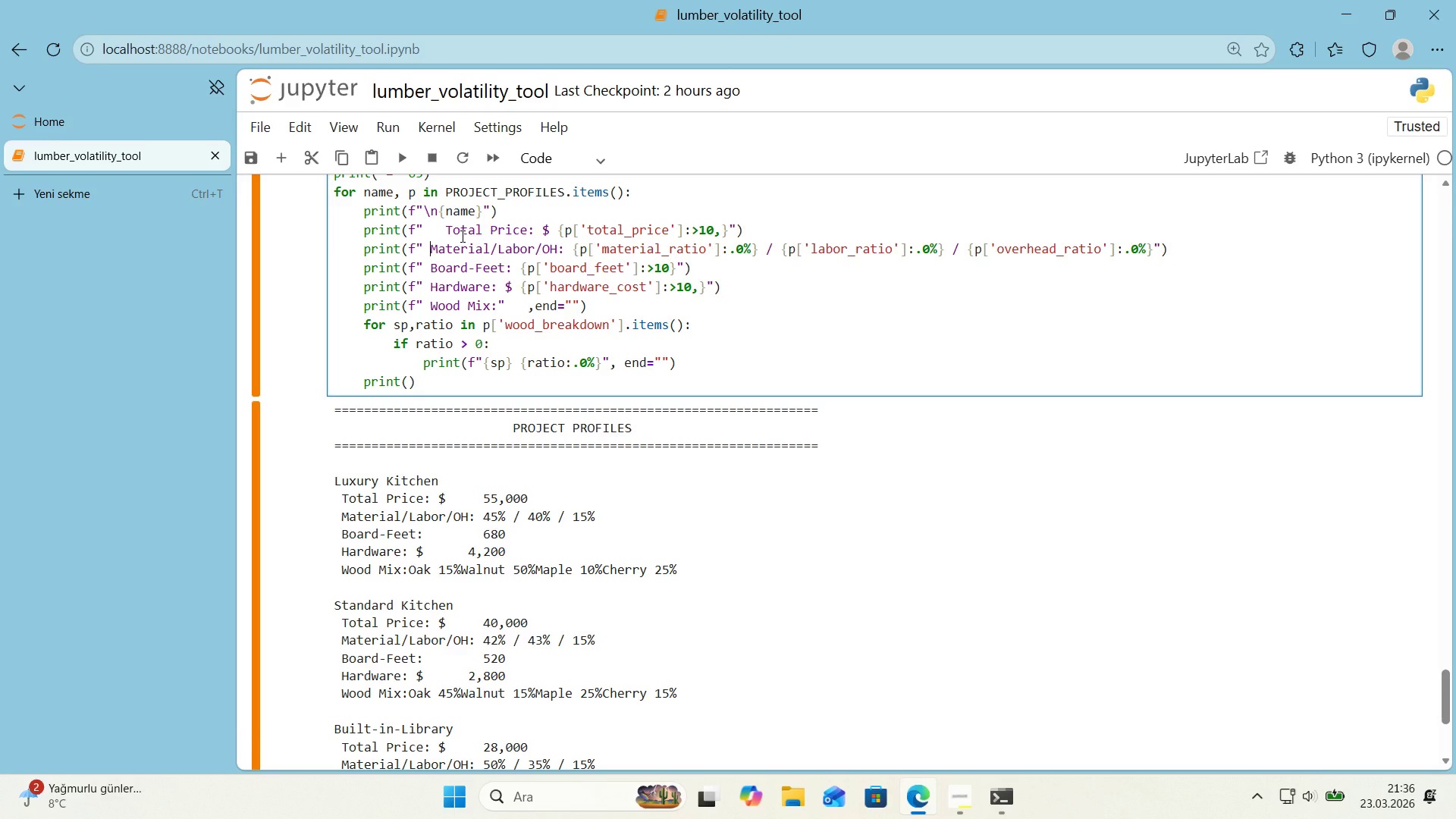 
key(Backspace)
 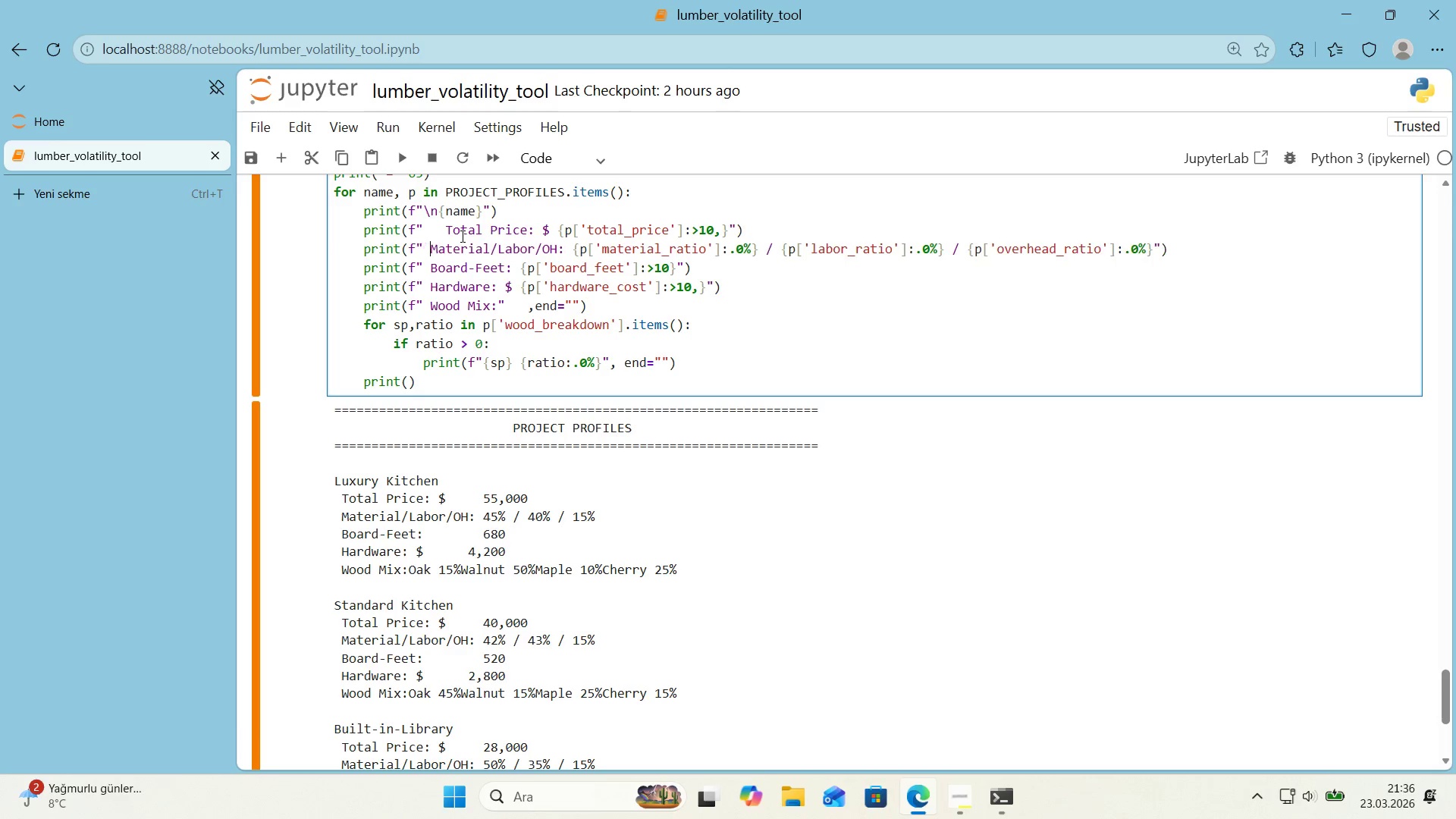 
key(Space)
 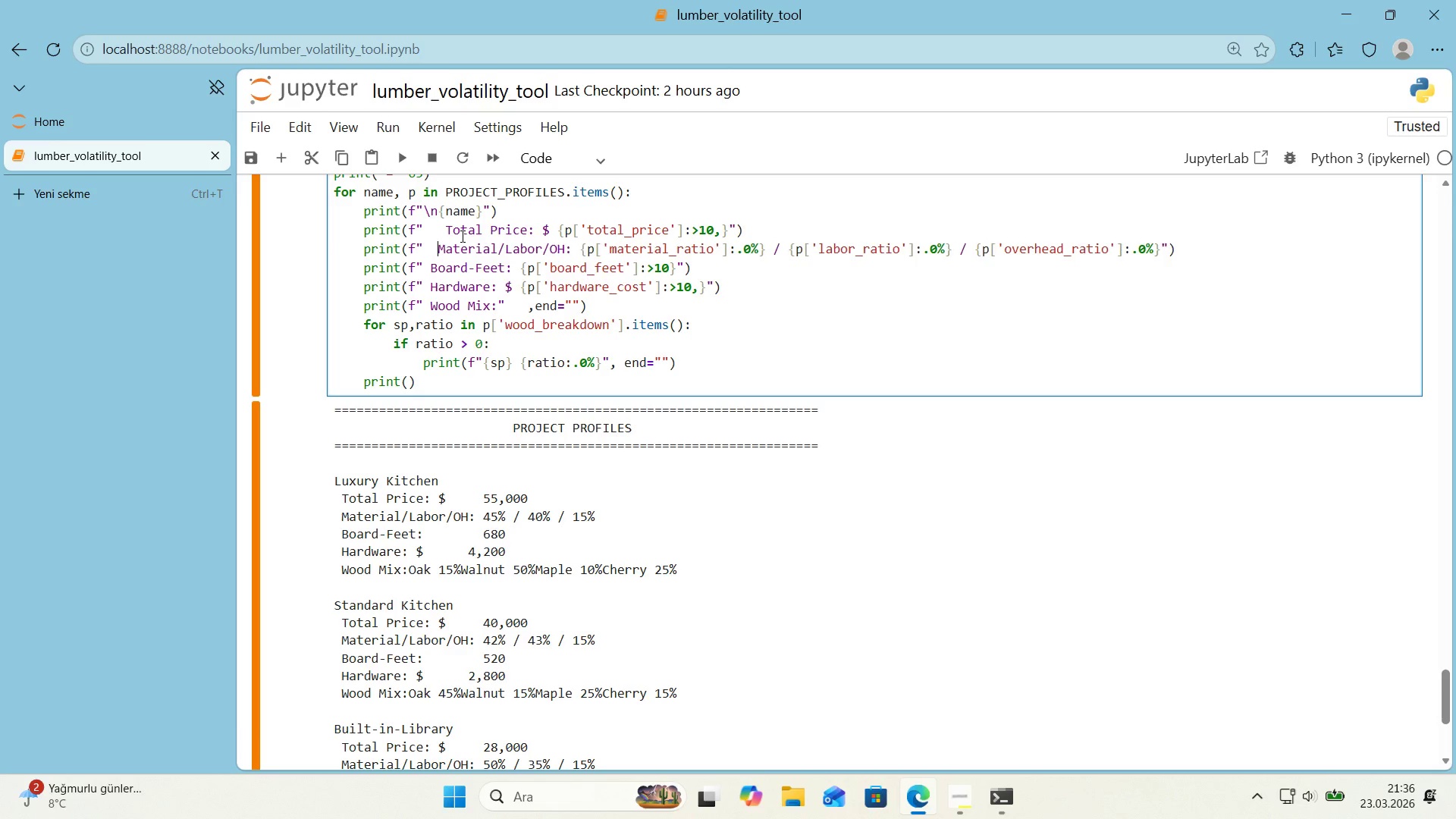 
key(Space)
 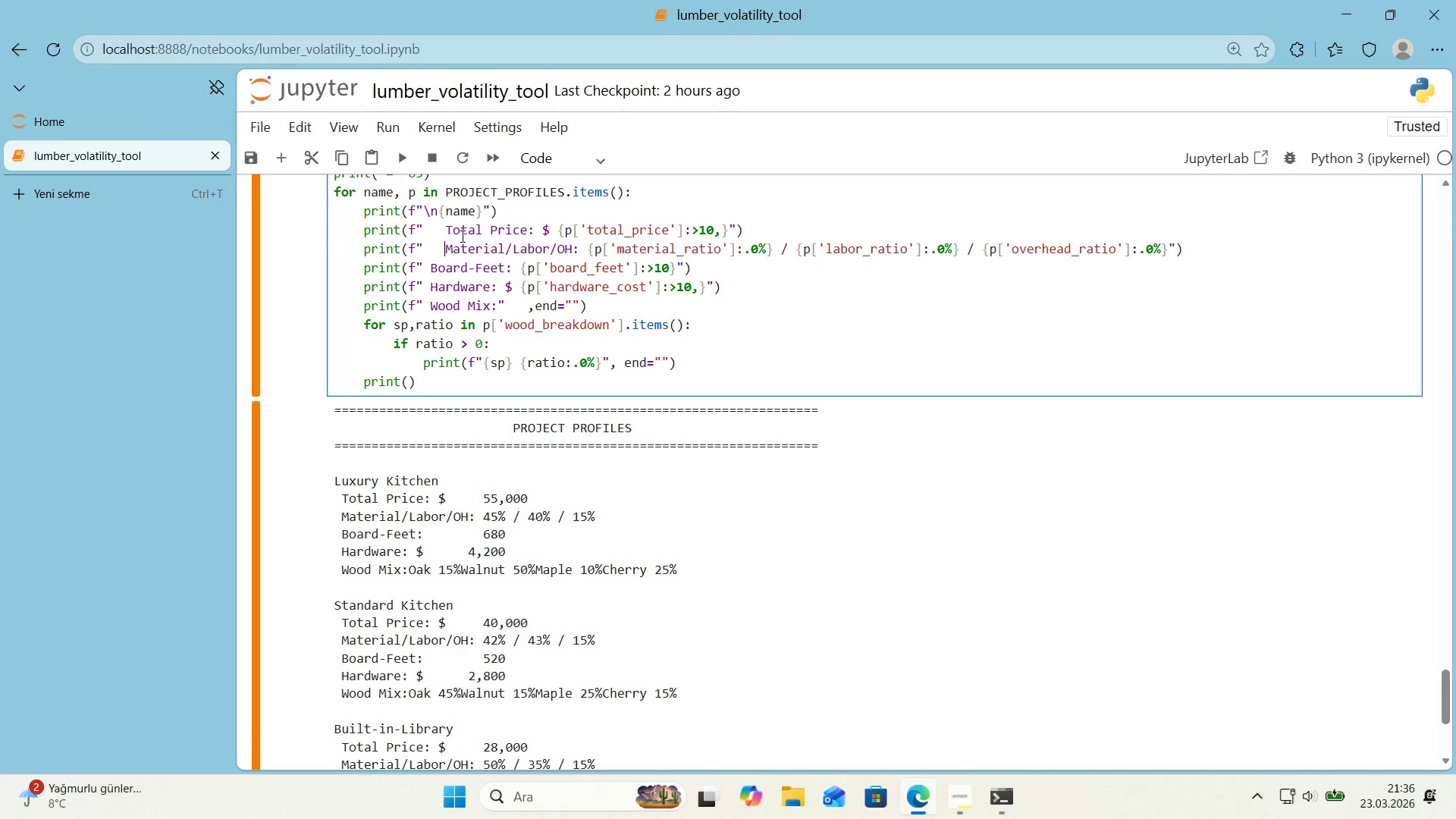 
key(Space)
 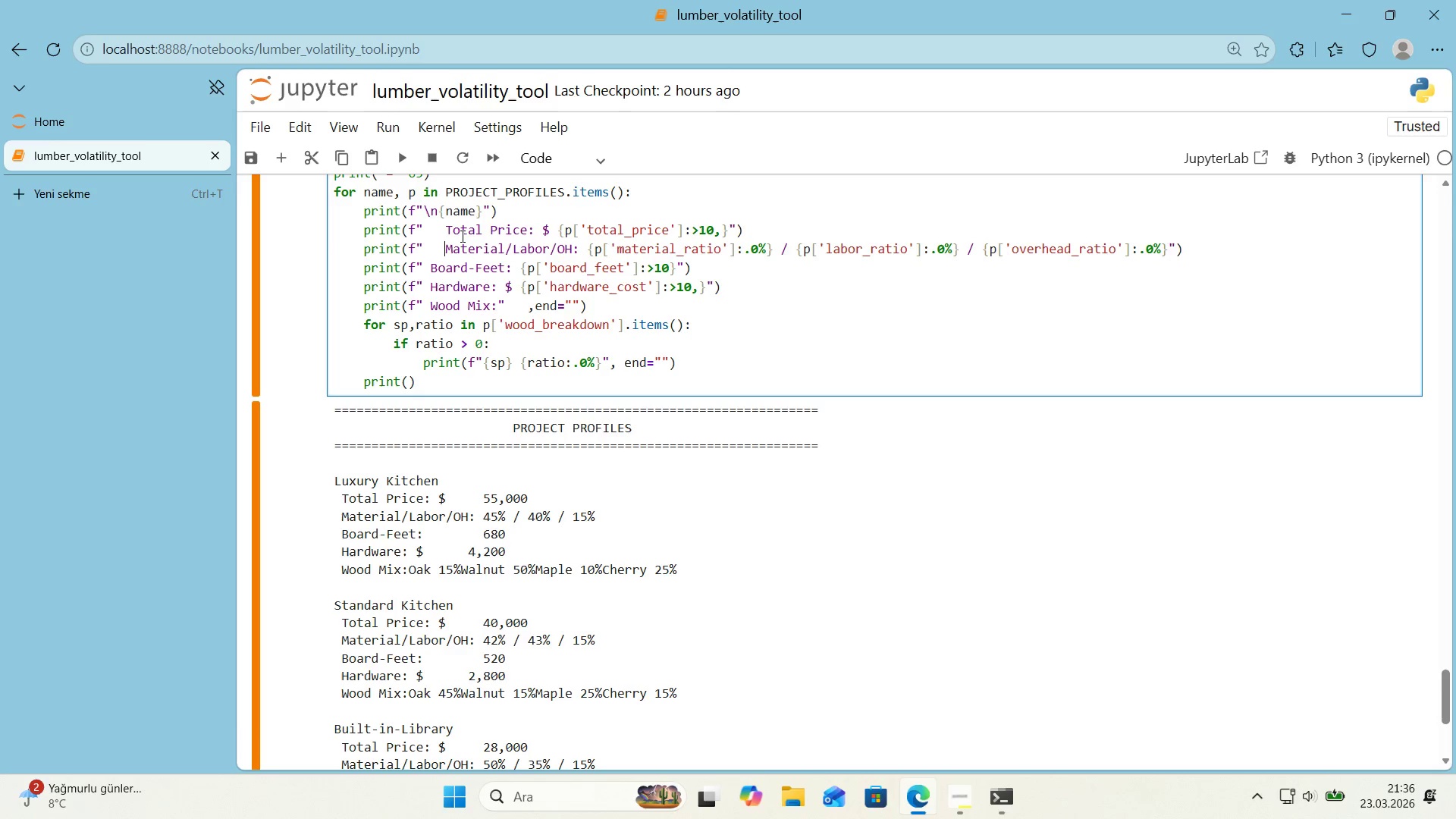 
key(ArrowDown)
 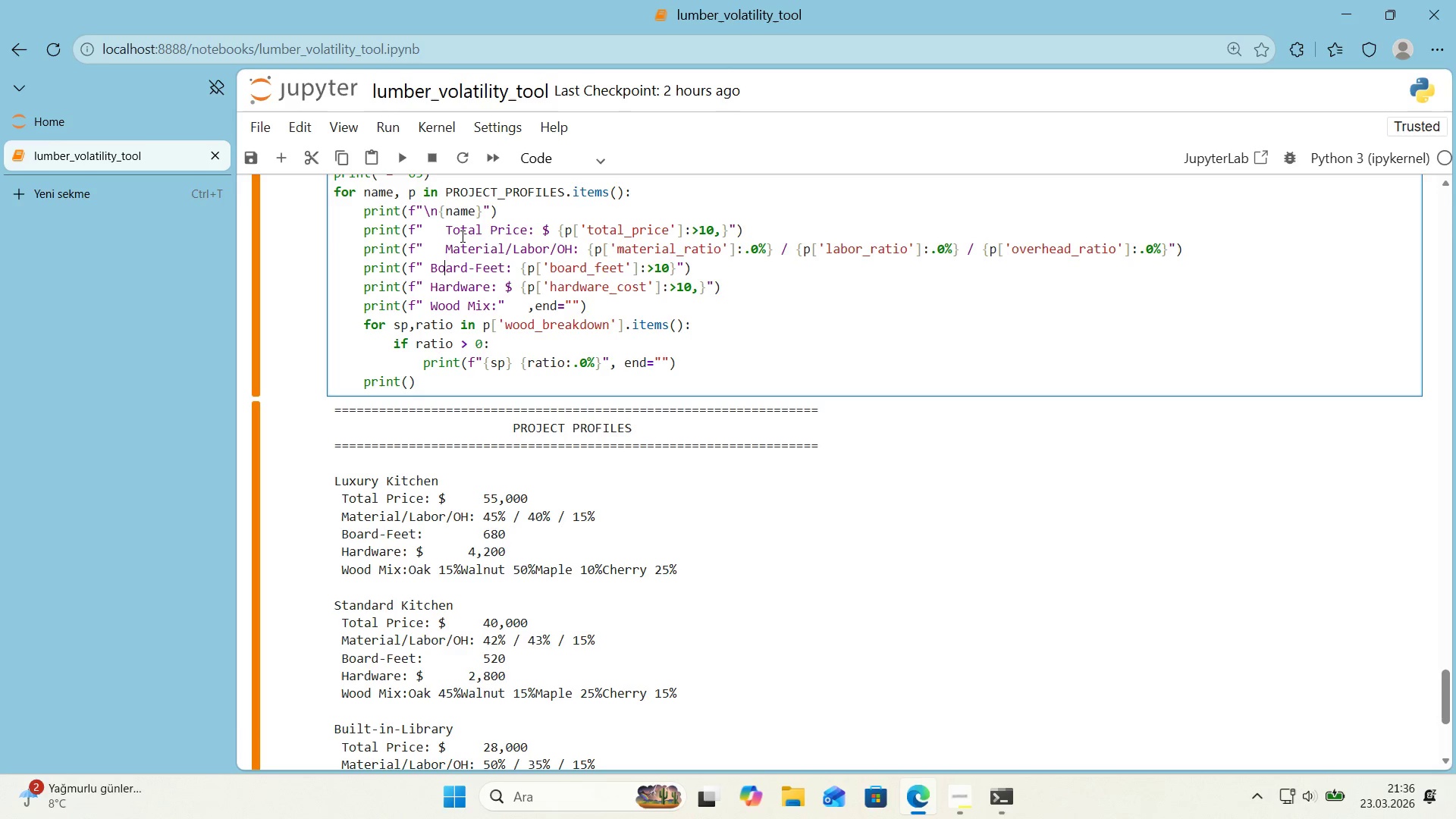 
key(ArrowLeft)
 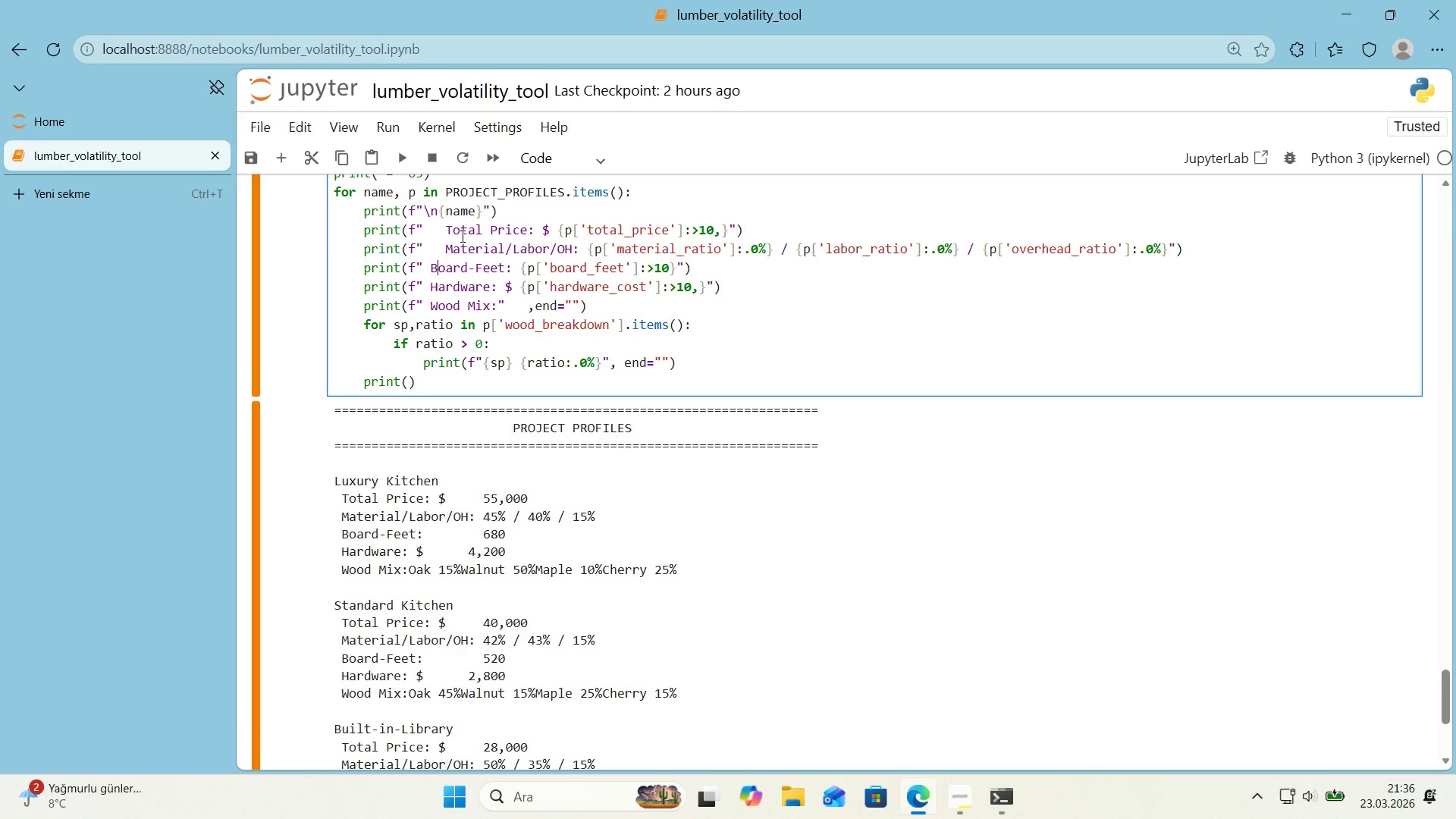 
key(ArrowLeft)
 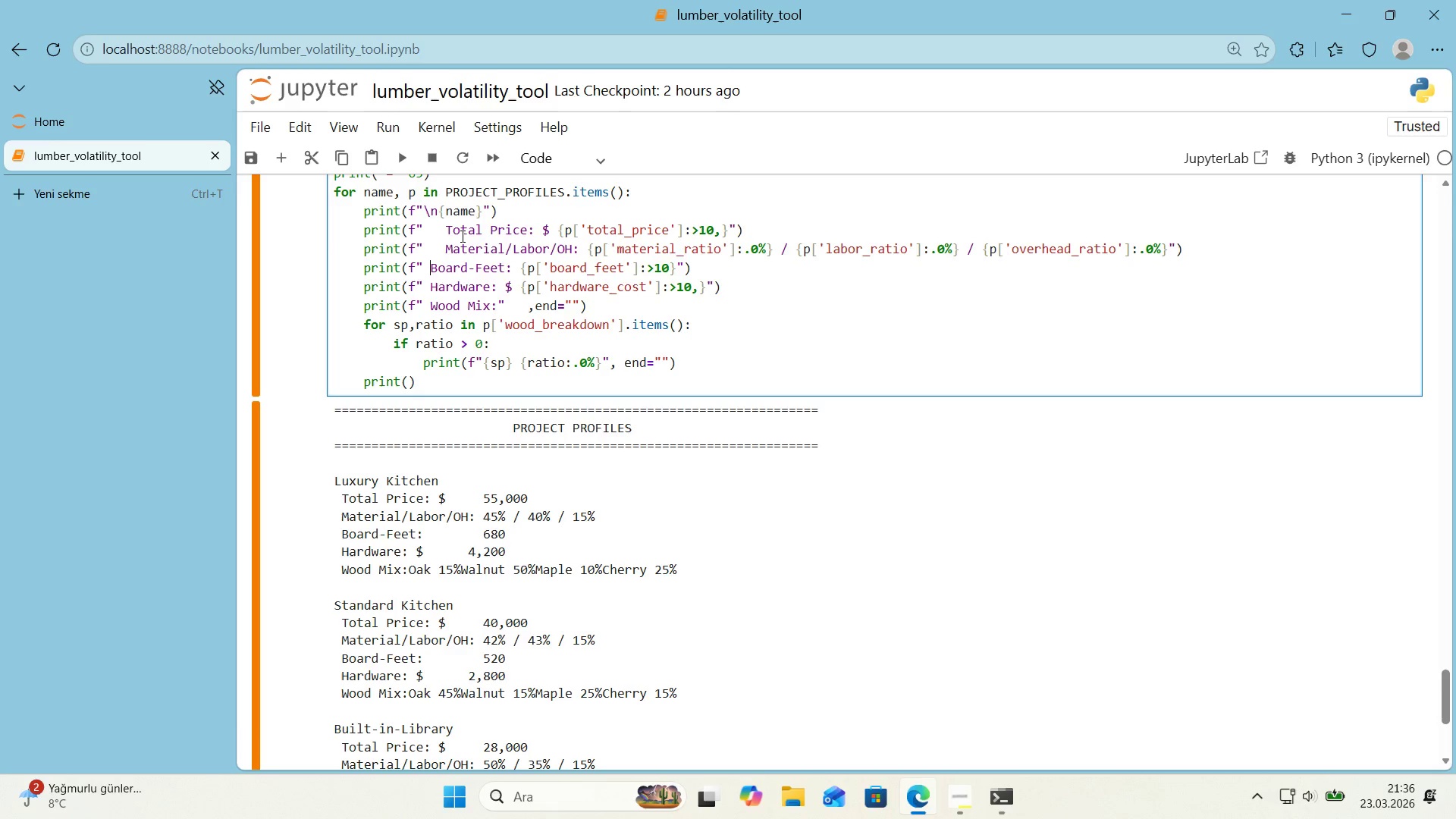 
key(Backspace)
 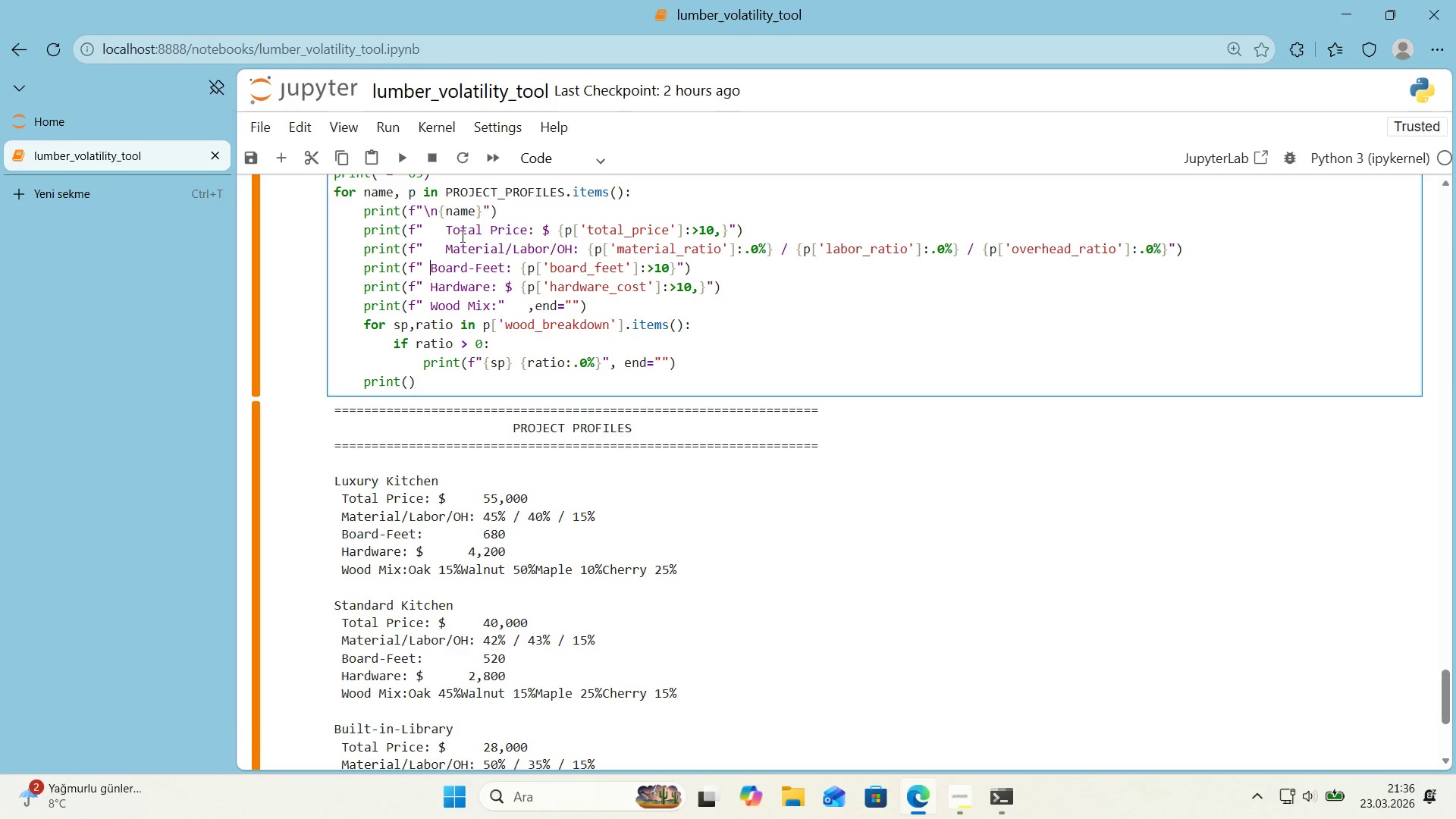 
key(Space)
 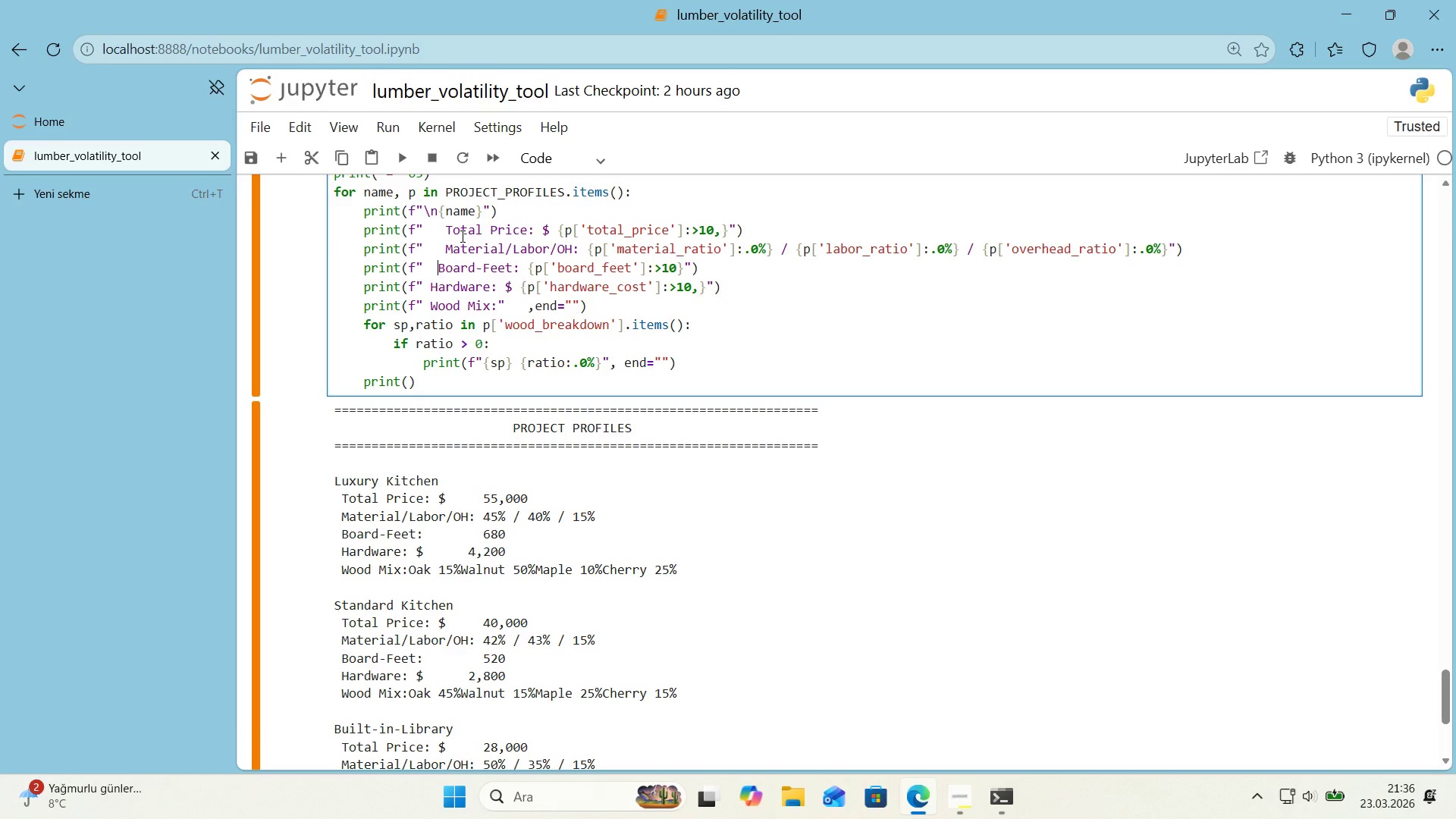 
key(Space)
 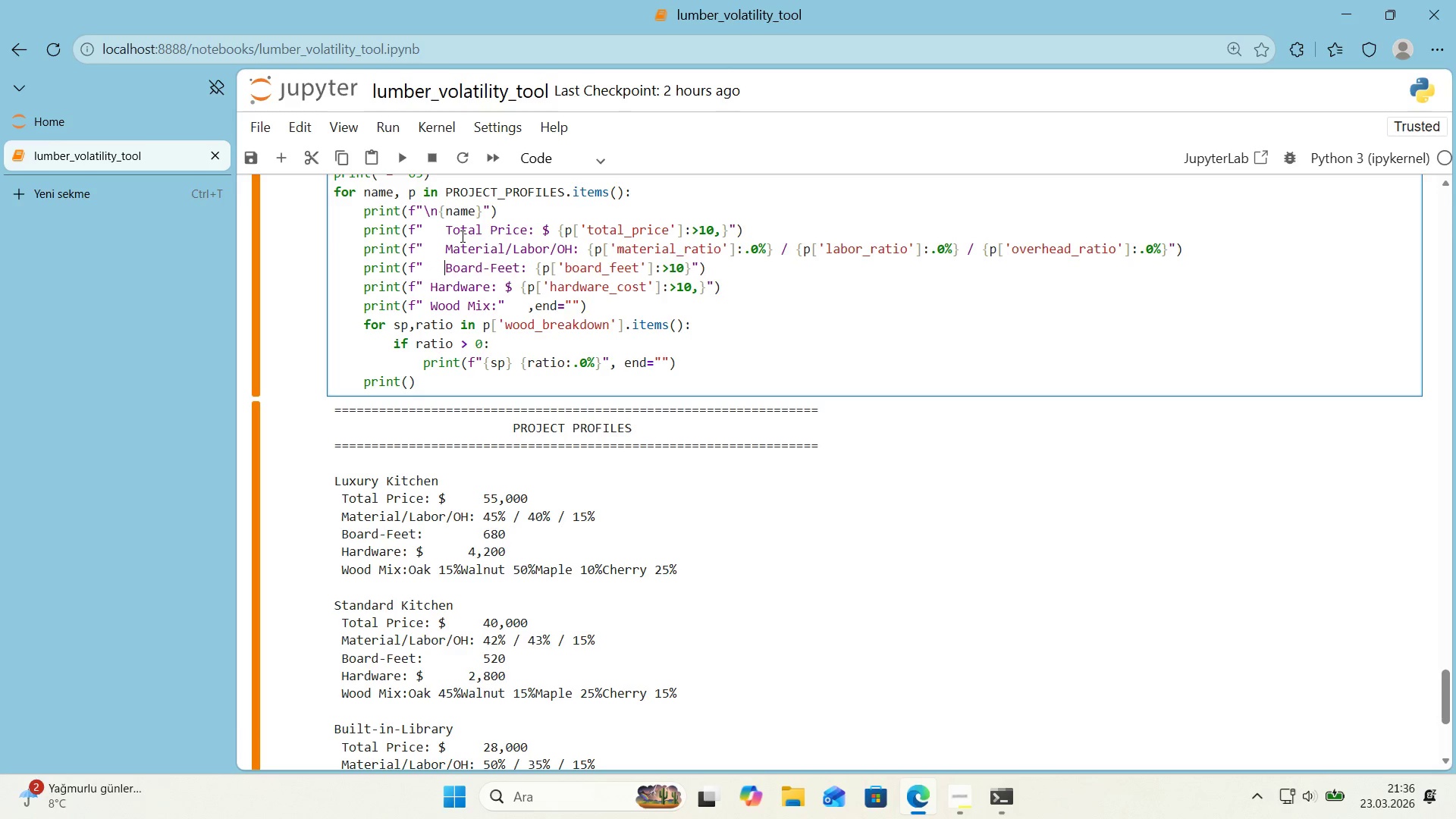 
key(Space)
 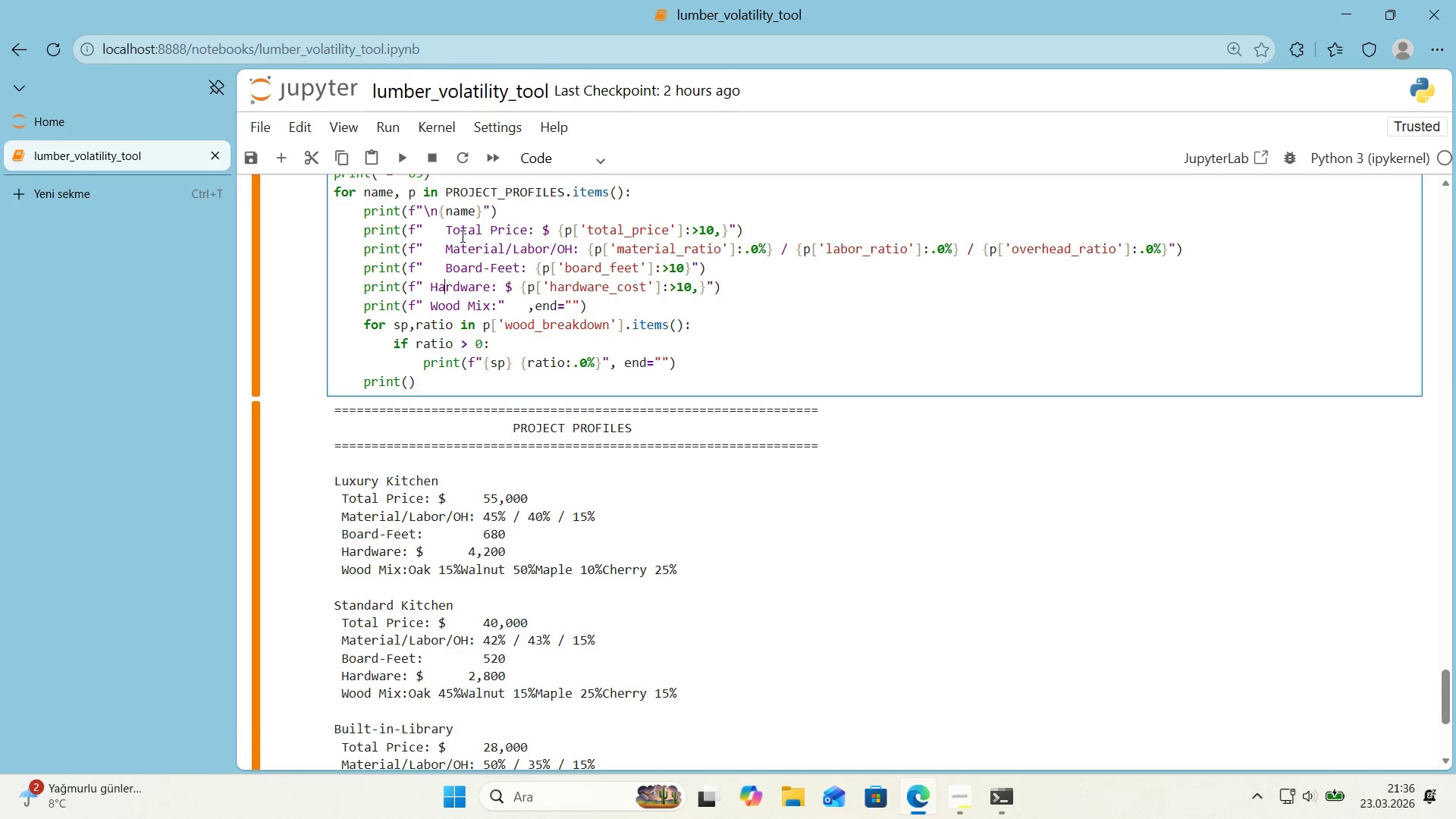 
key(ArrowDown)
 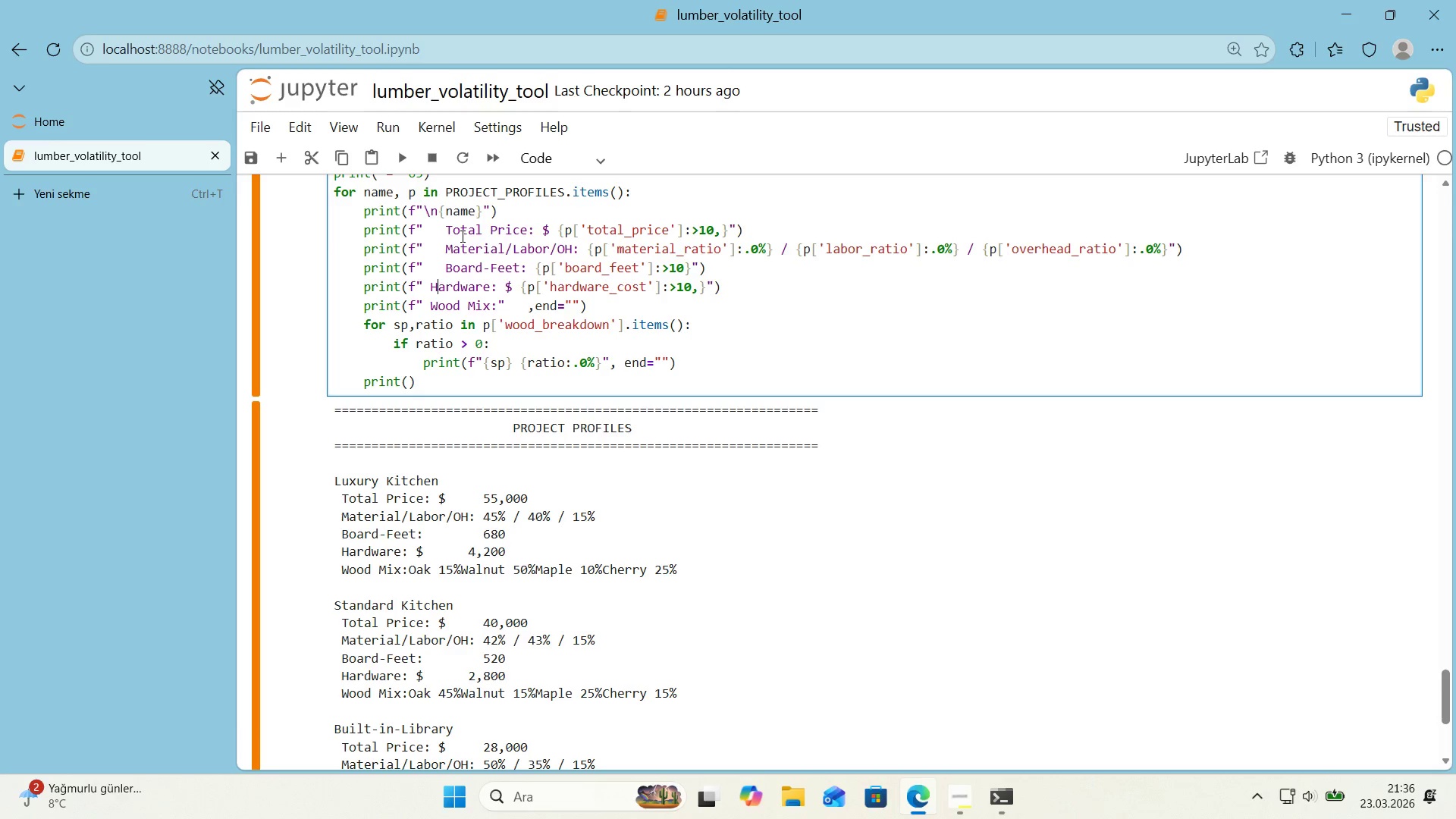 
key(ArrowLeft)
 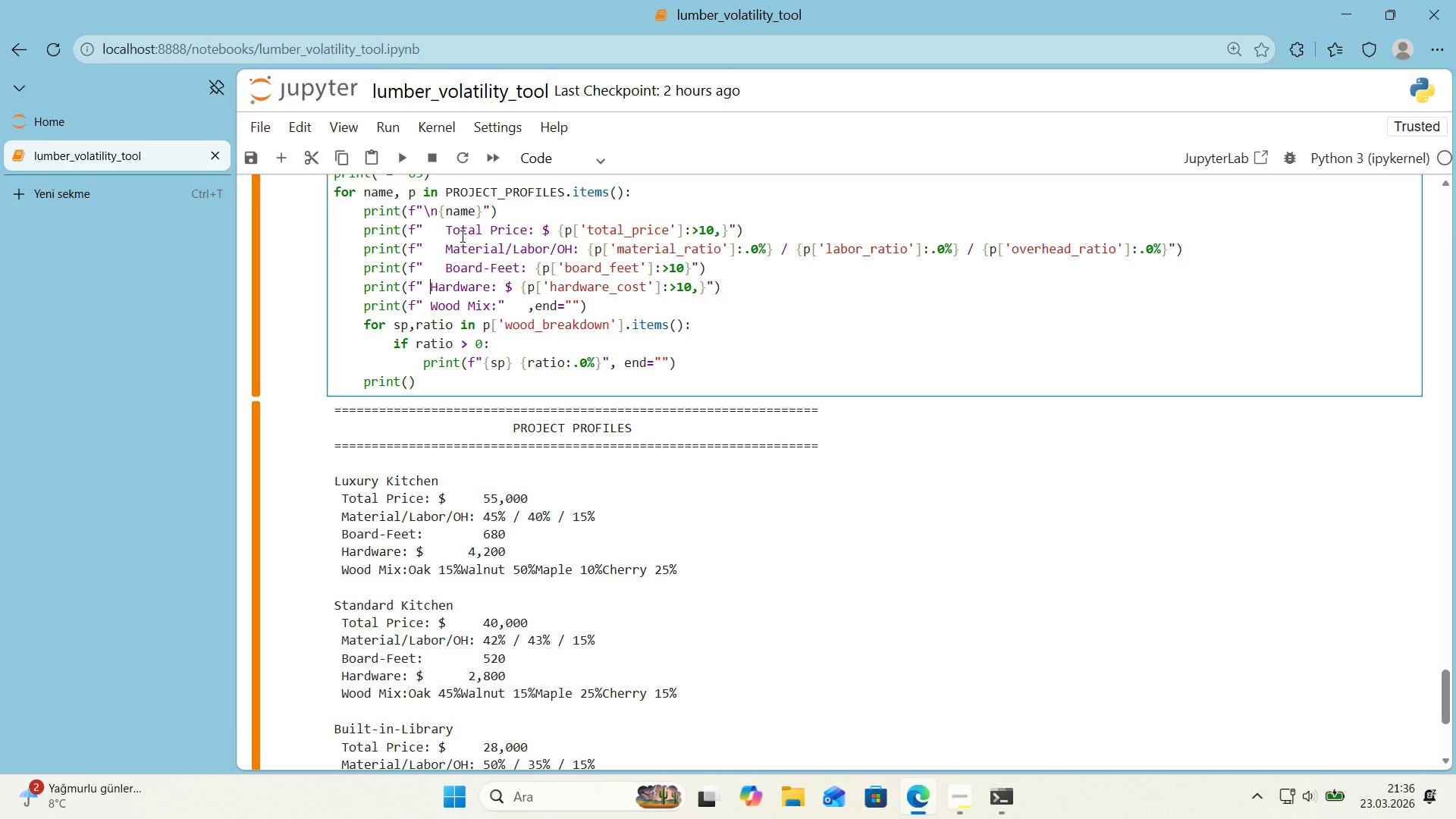 
key(ArrowLeft)
 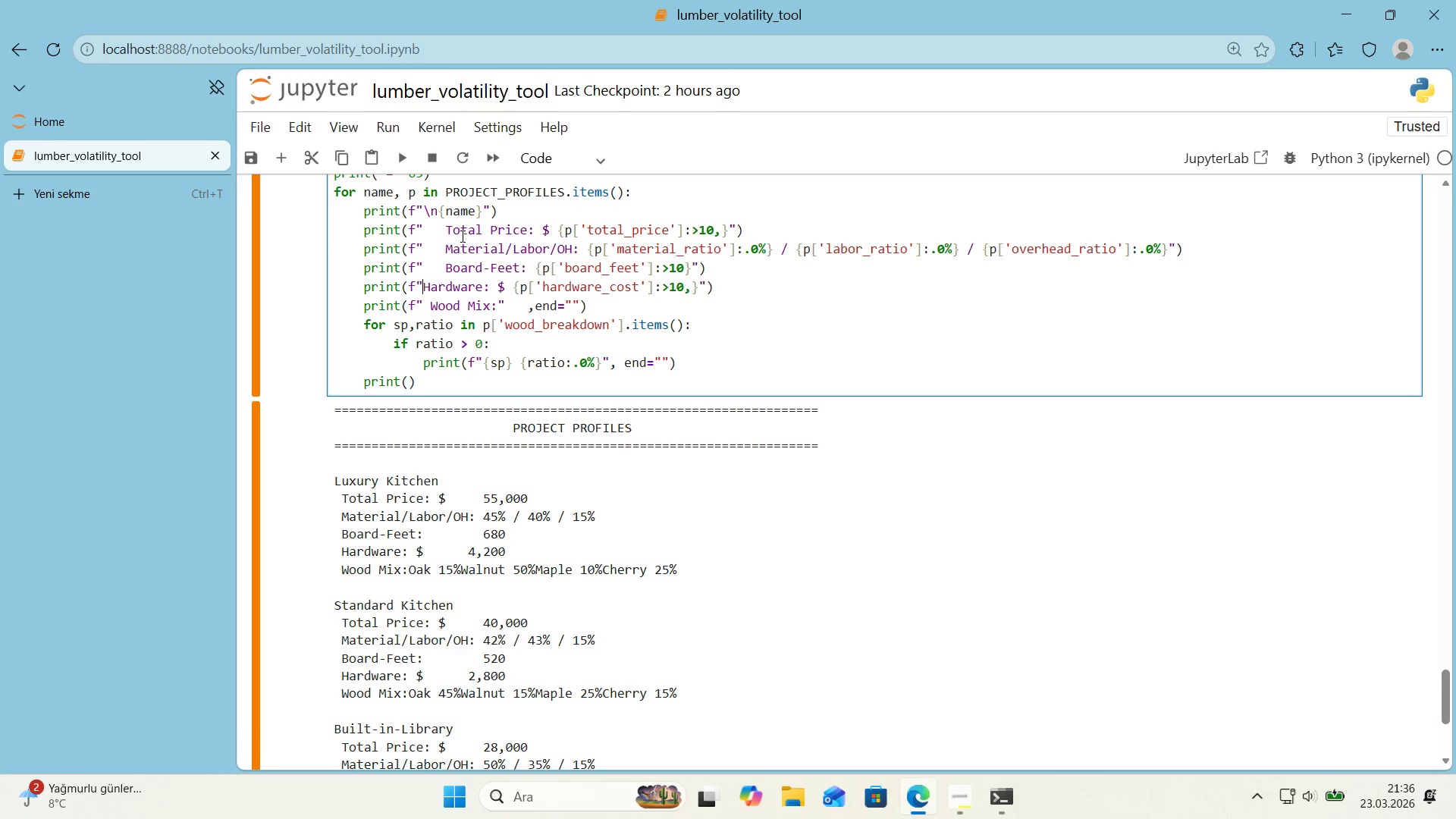 
key(Backspace)
 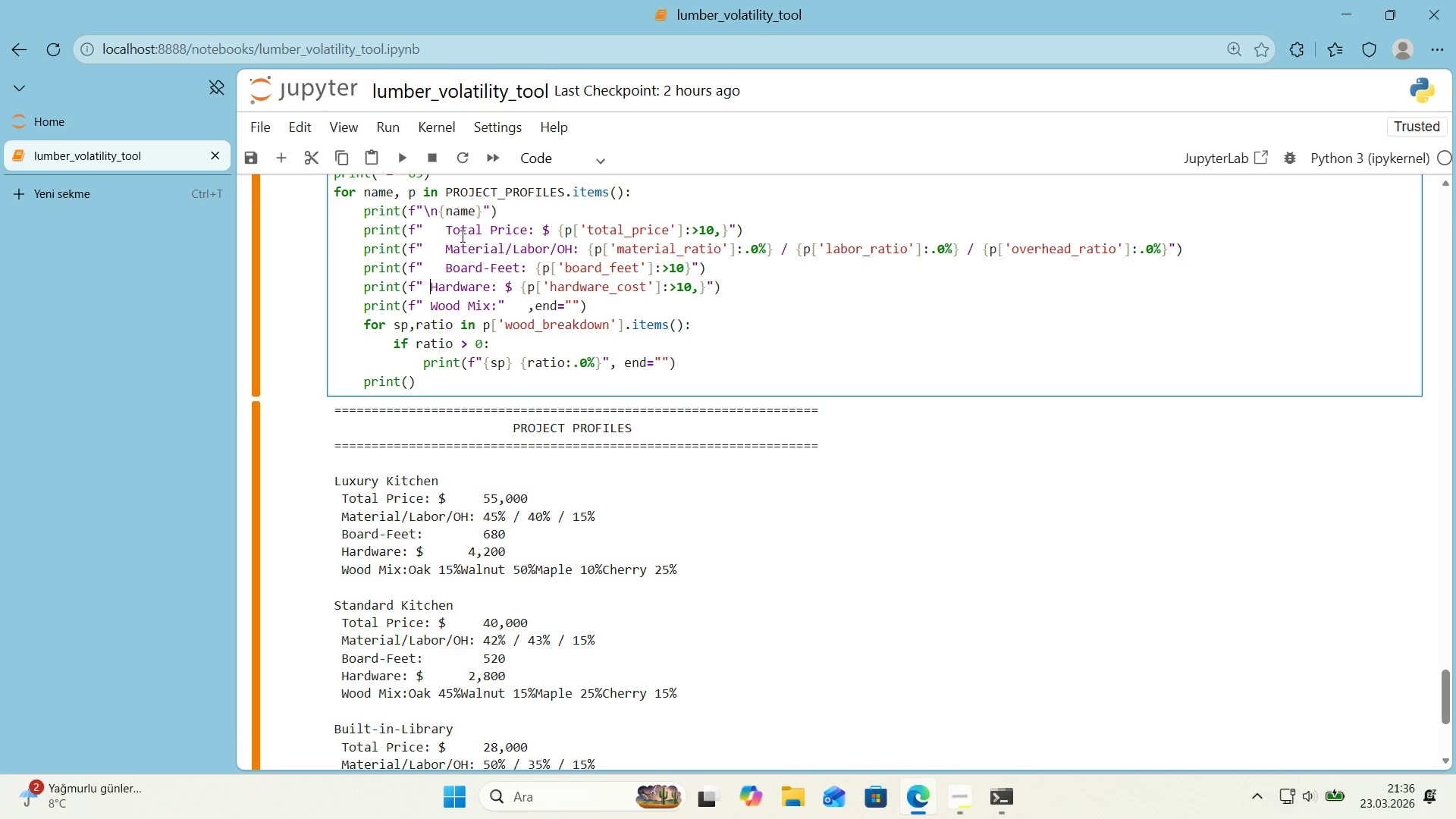 
key(Space)
 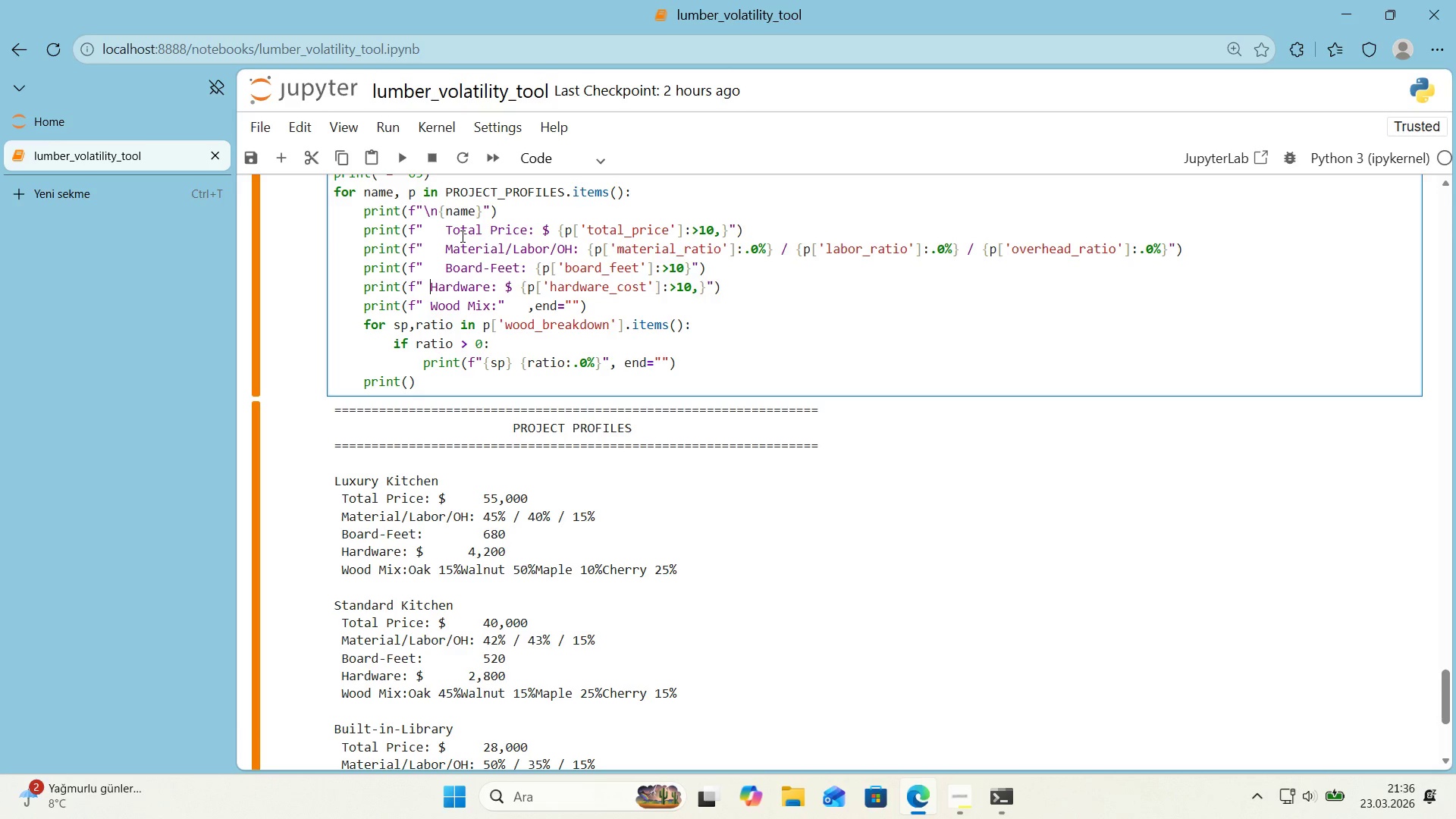 
key(Space)
 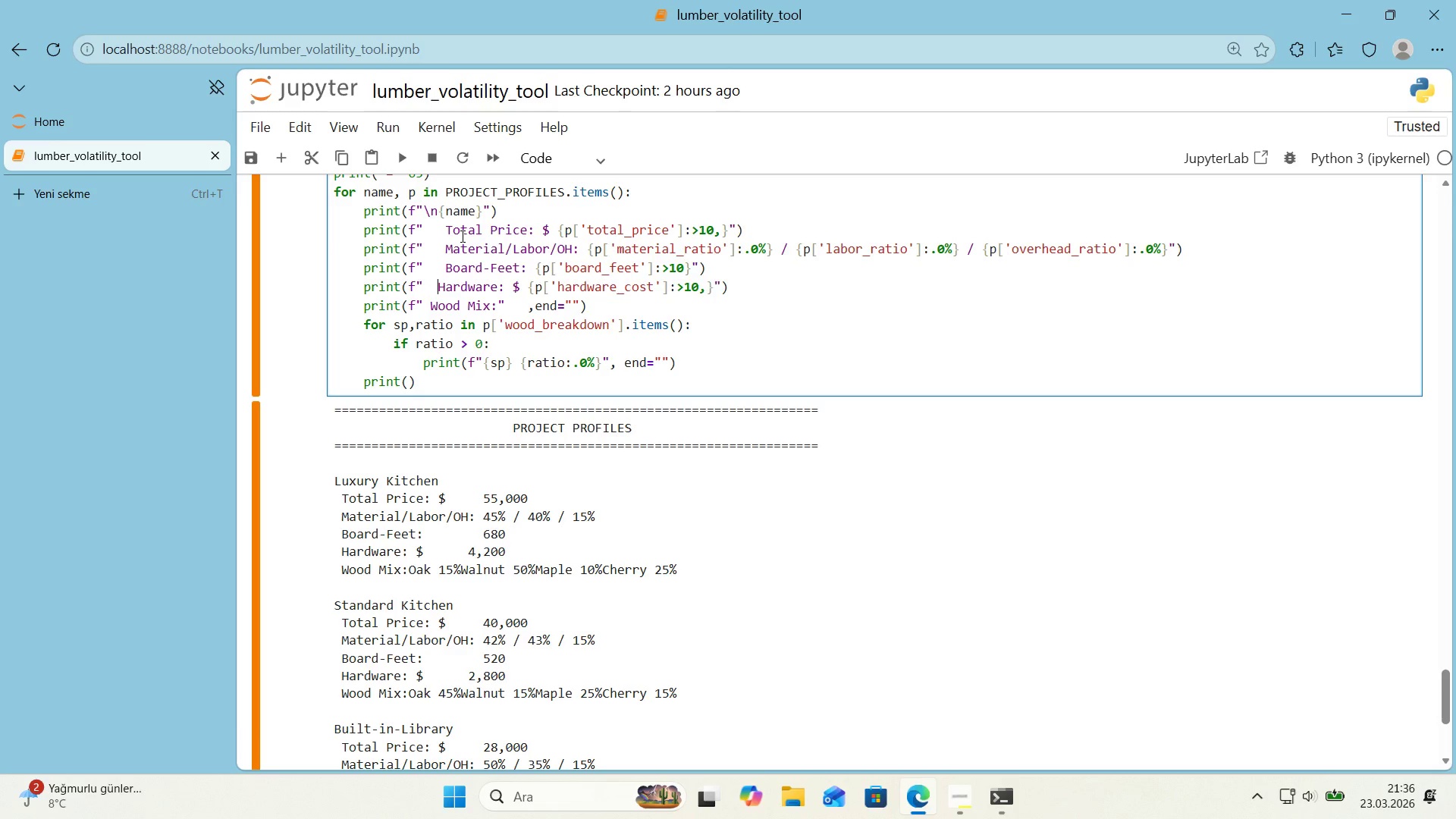 
key(Space)
 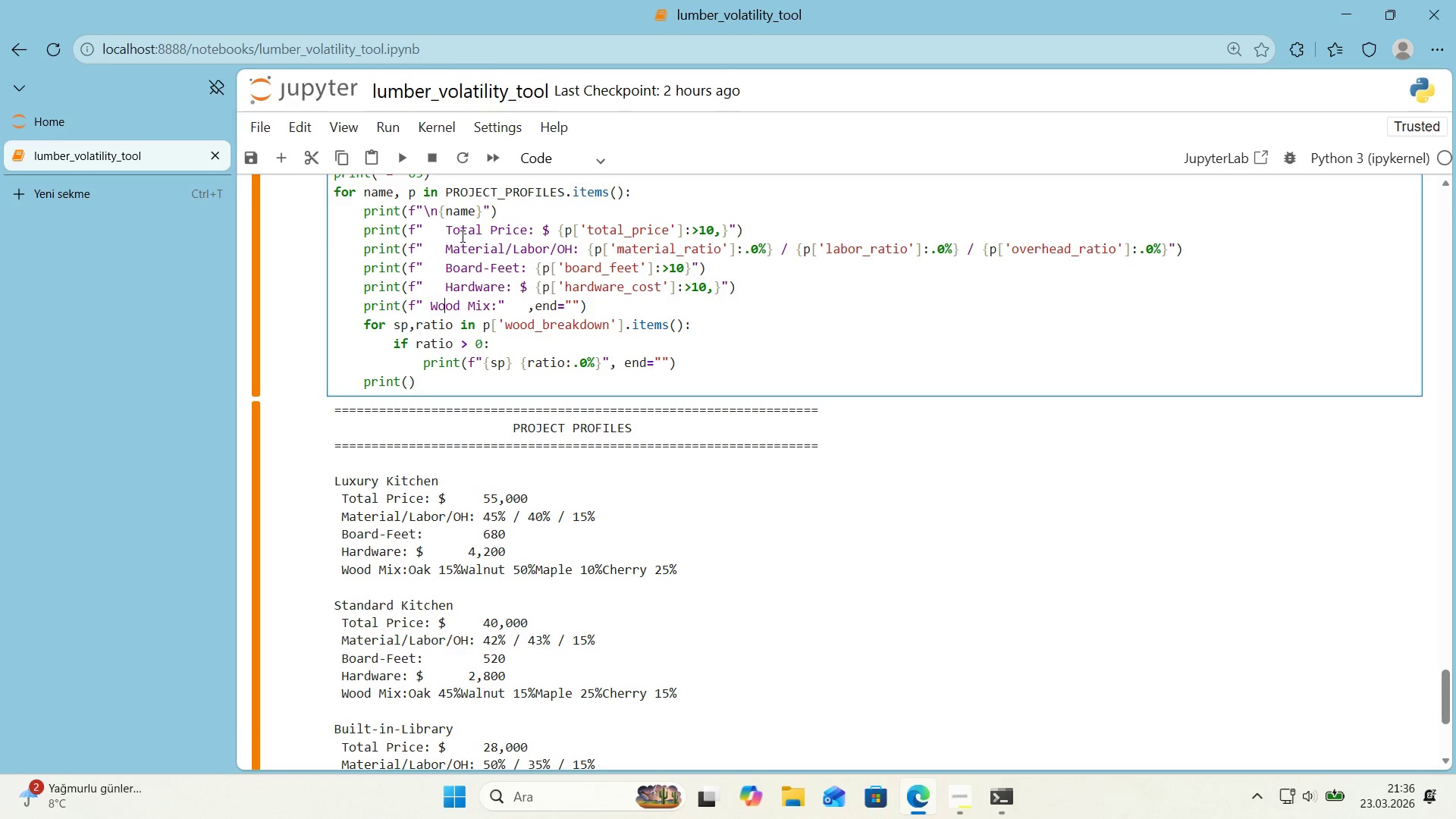 
key(ArrowDown)
 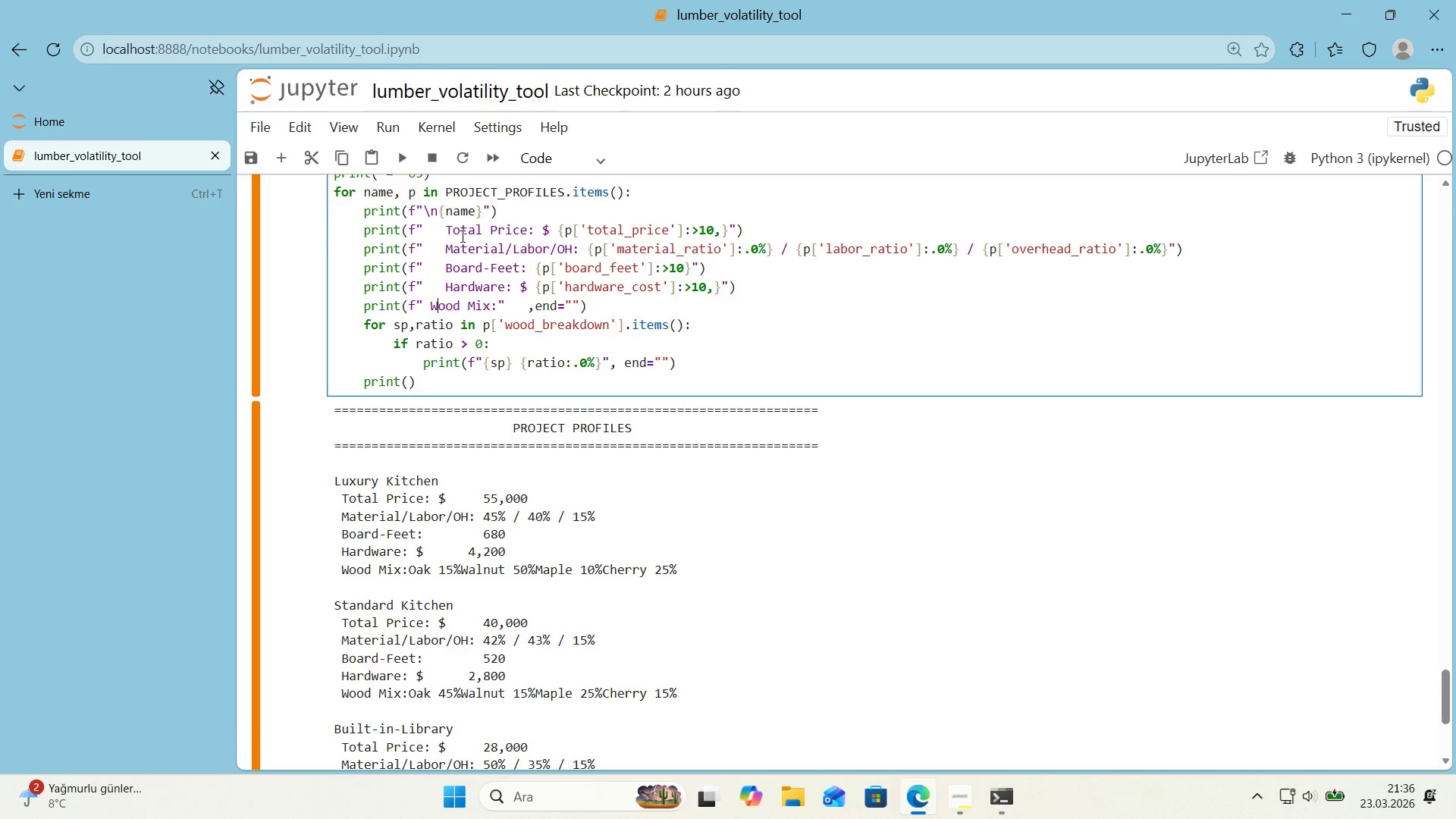 
key(ArrowLeft)
 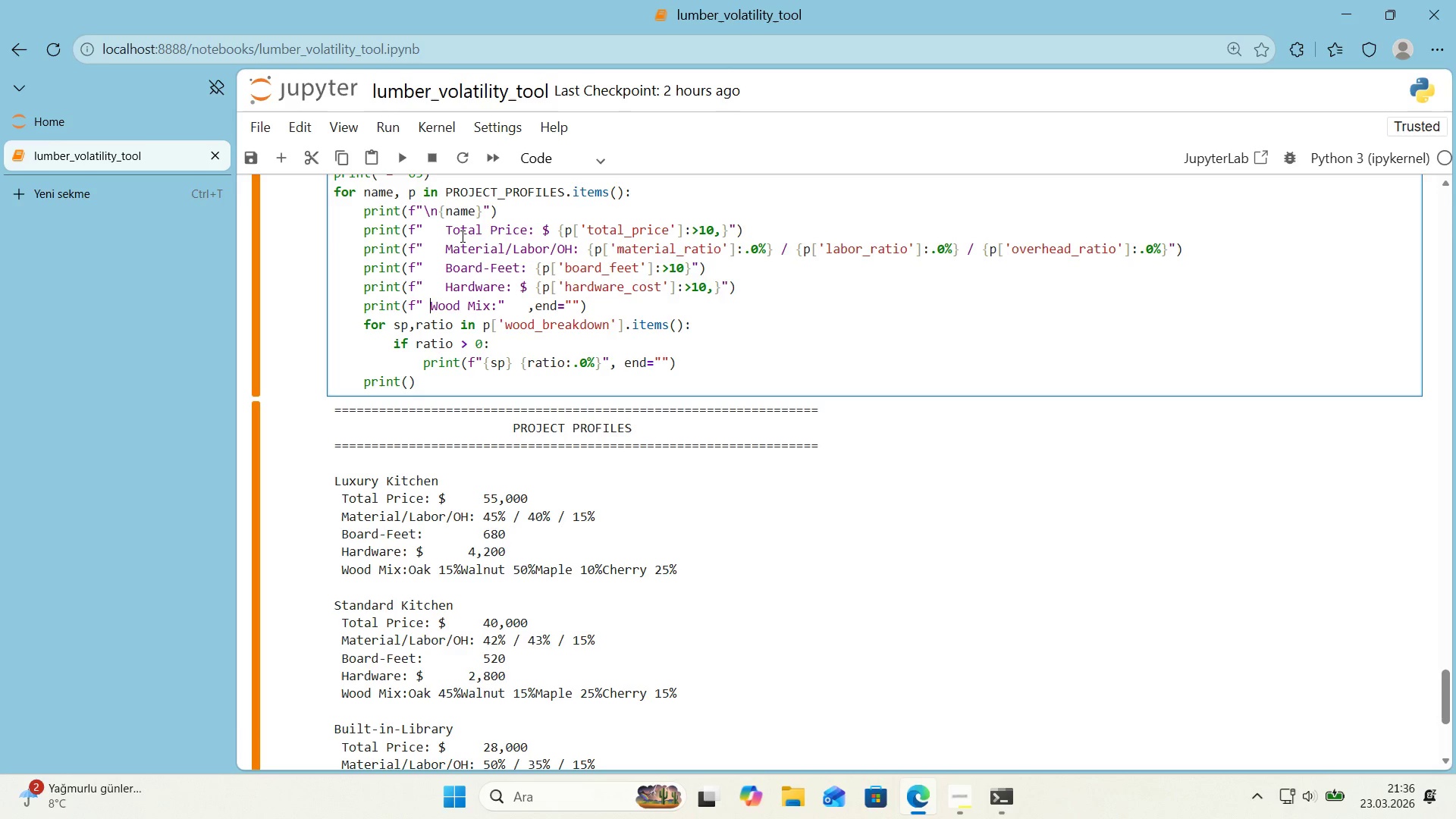 
key(ArrowLeft)
 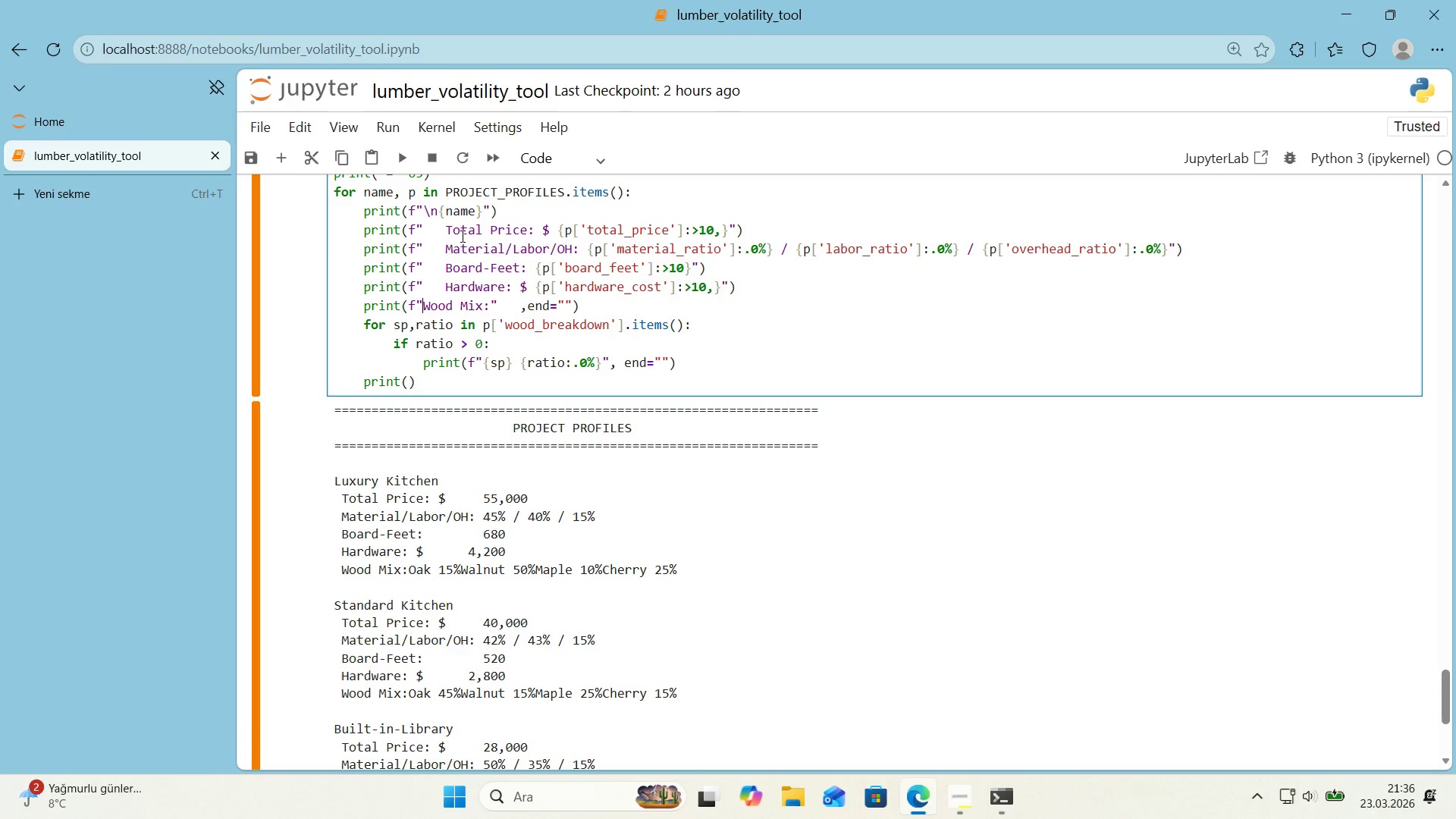 
key(Backspace)
 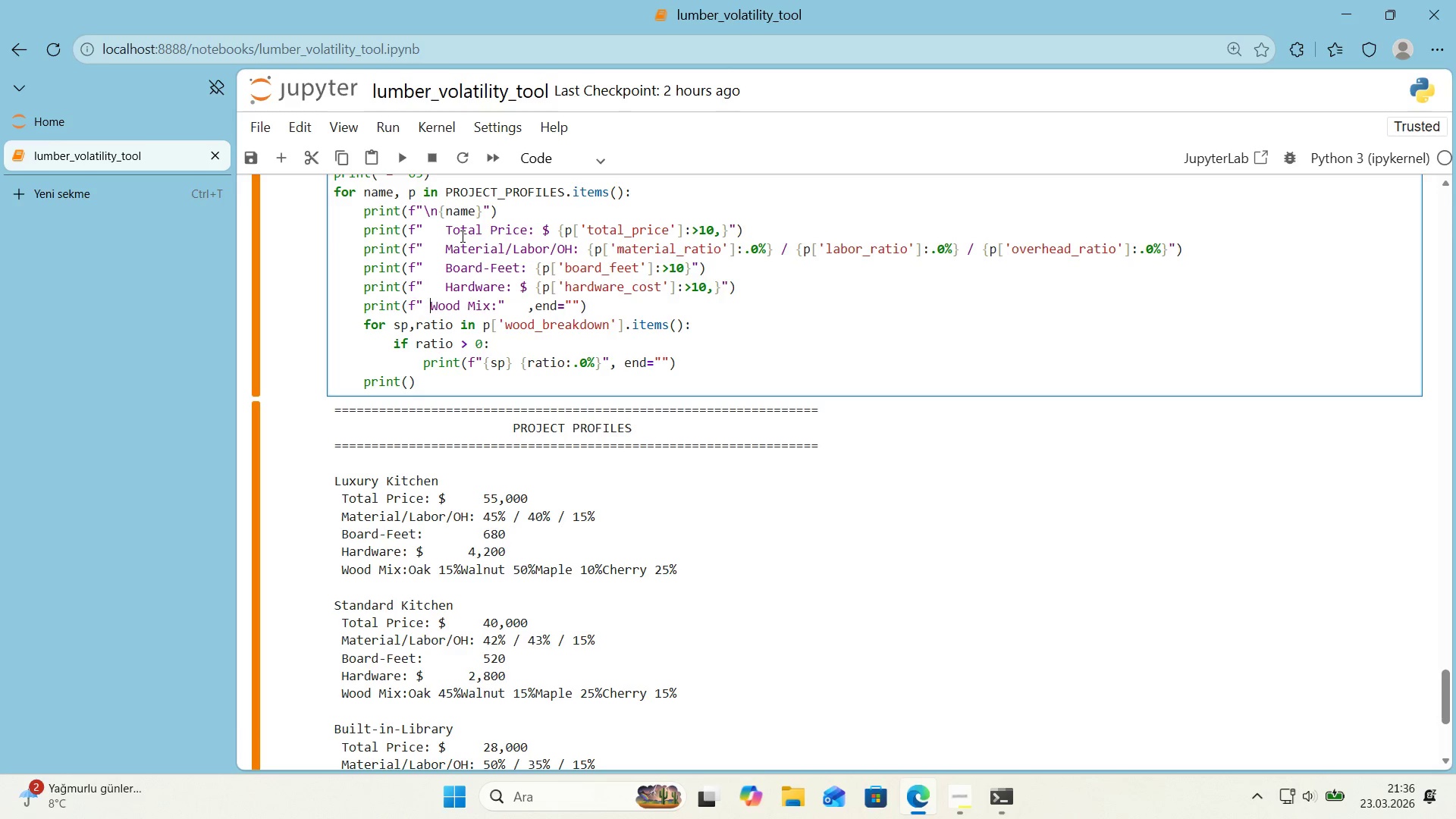 
key(Space)
 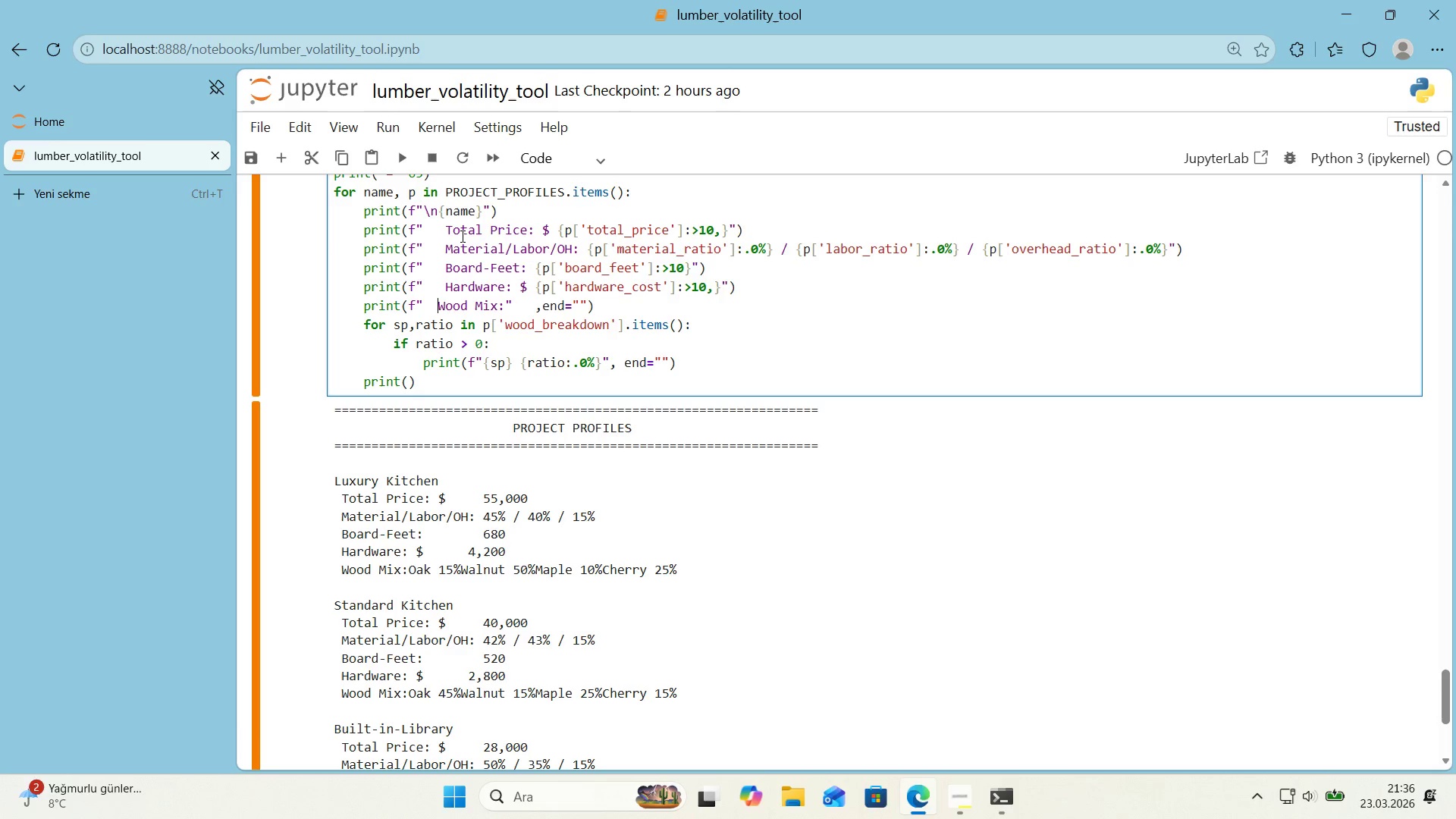 
key(Space)
 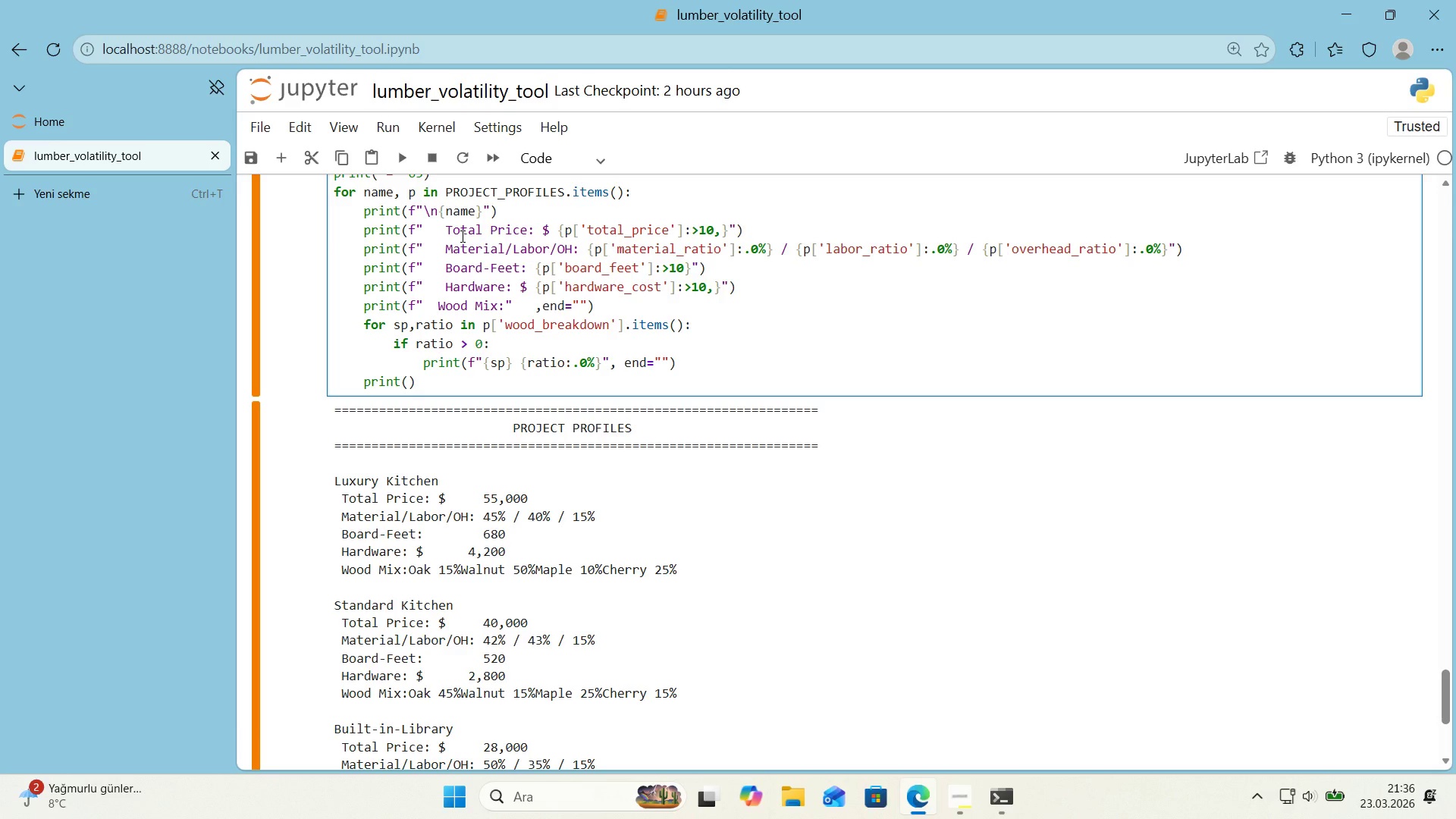 
key(Backspace)
 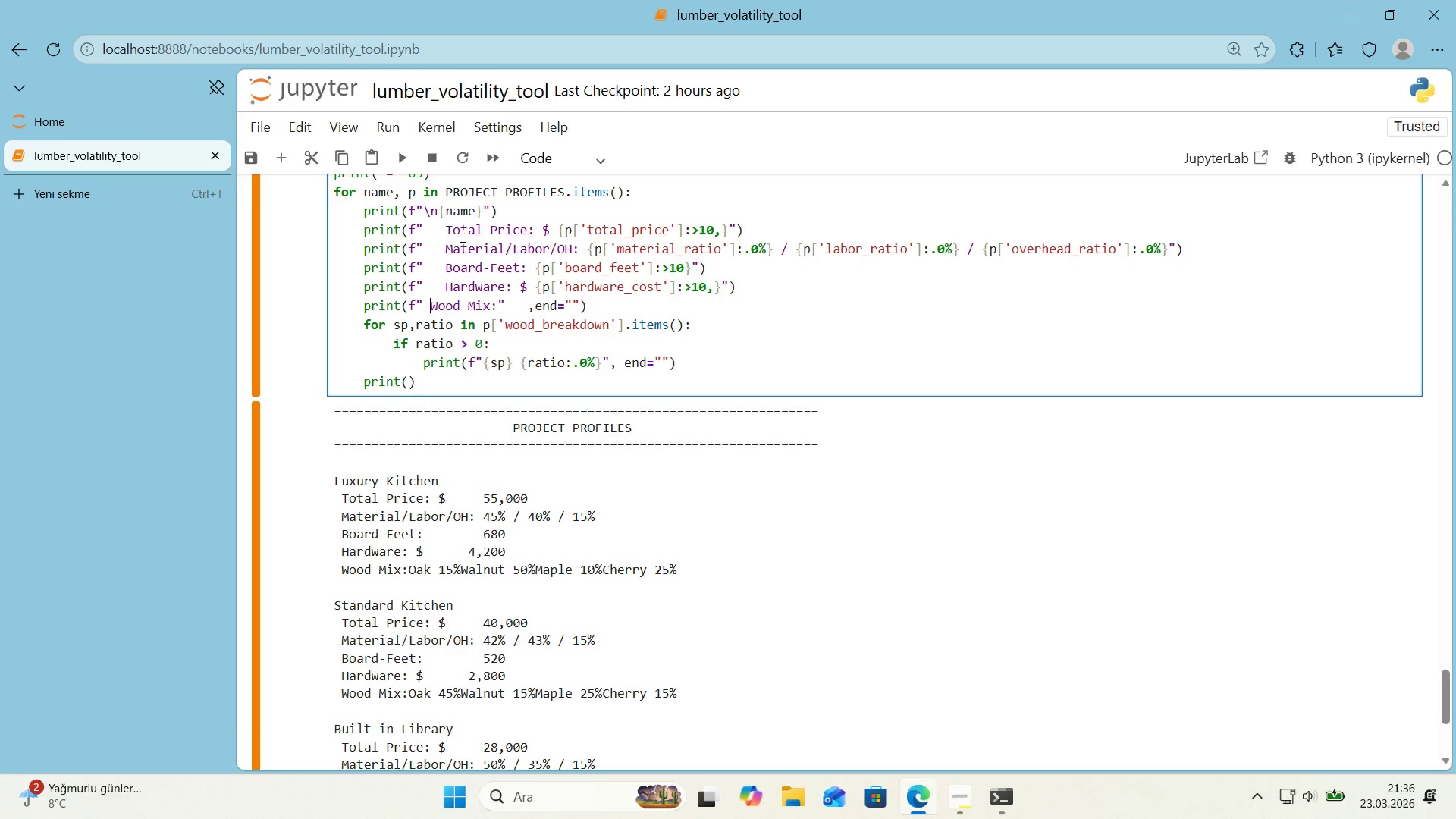 
key(Backspace)
 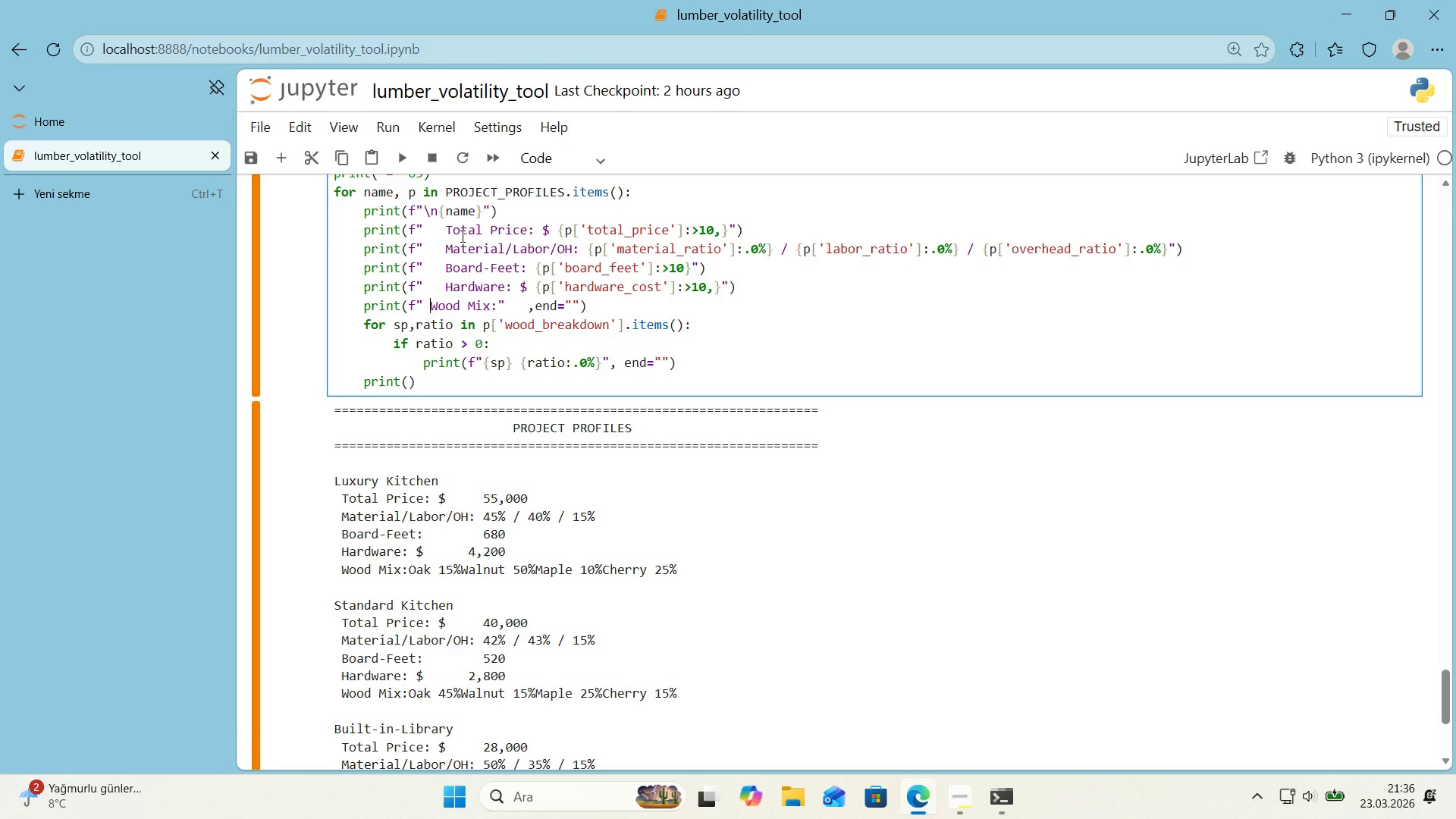 
key(Space)
 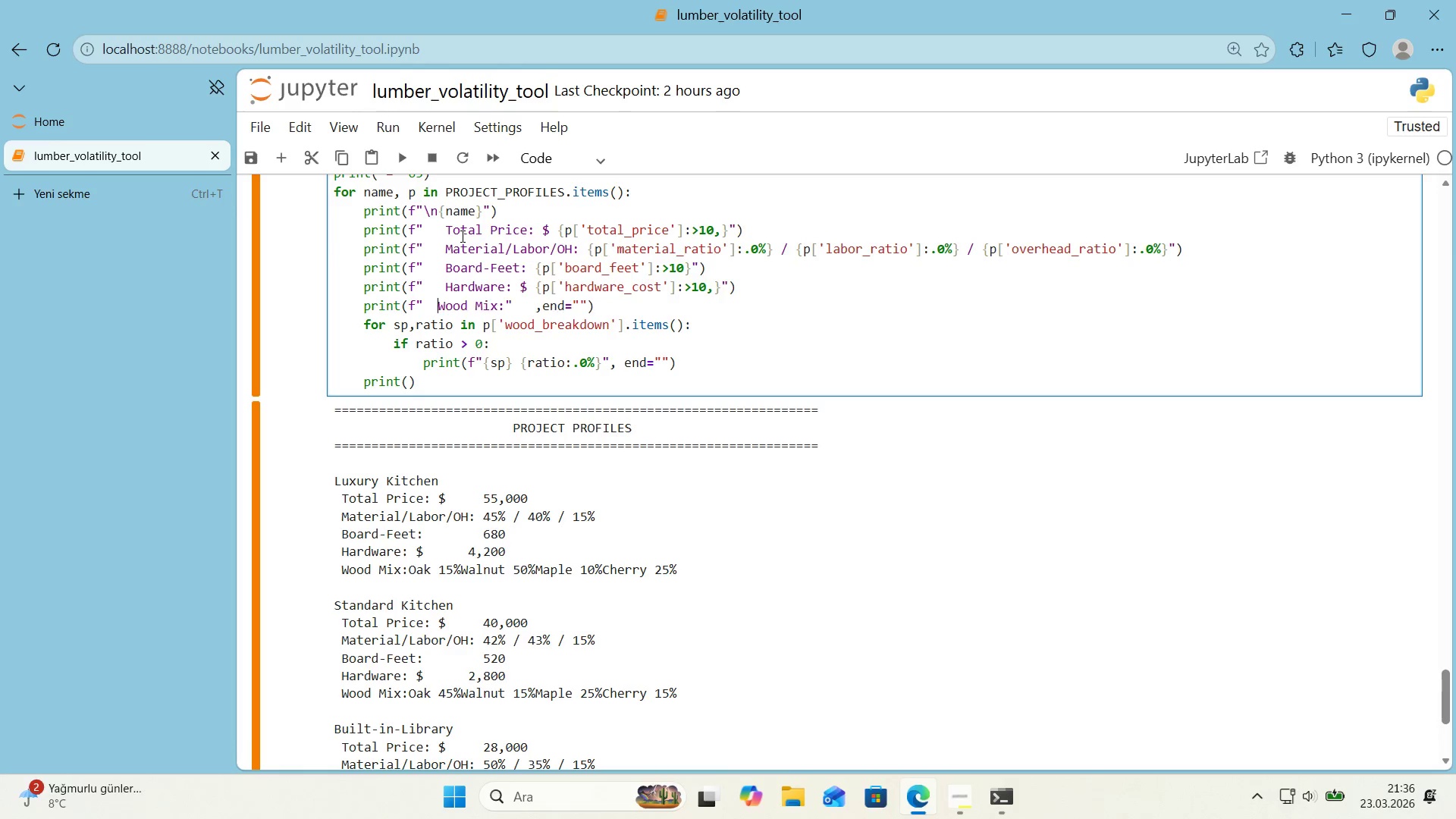 
key(Space)
 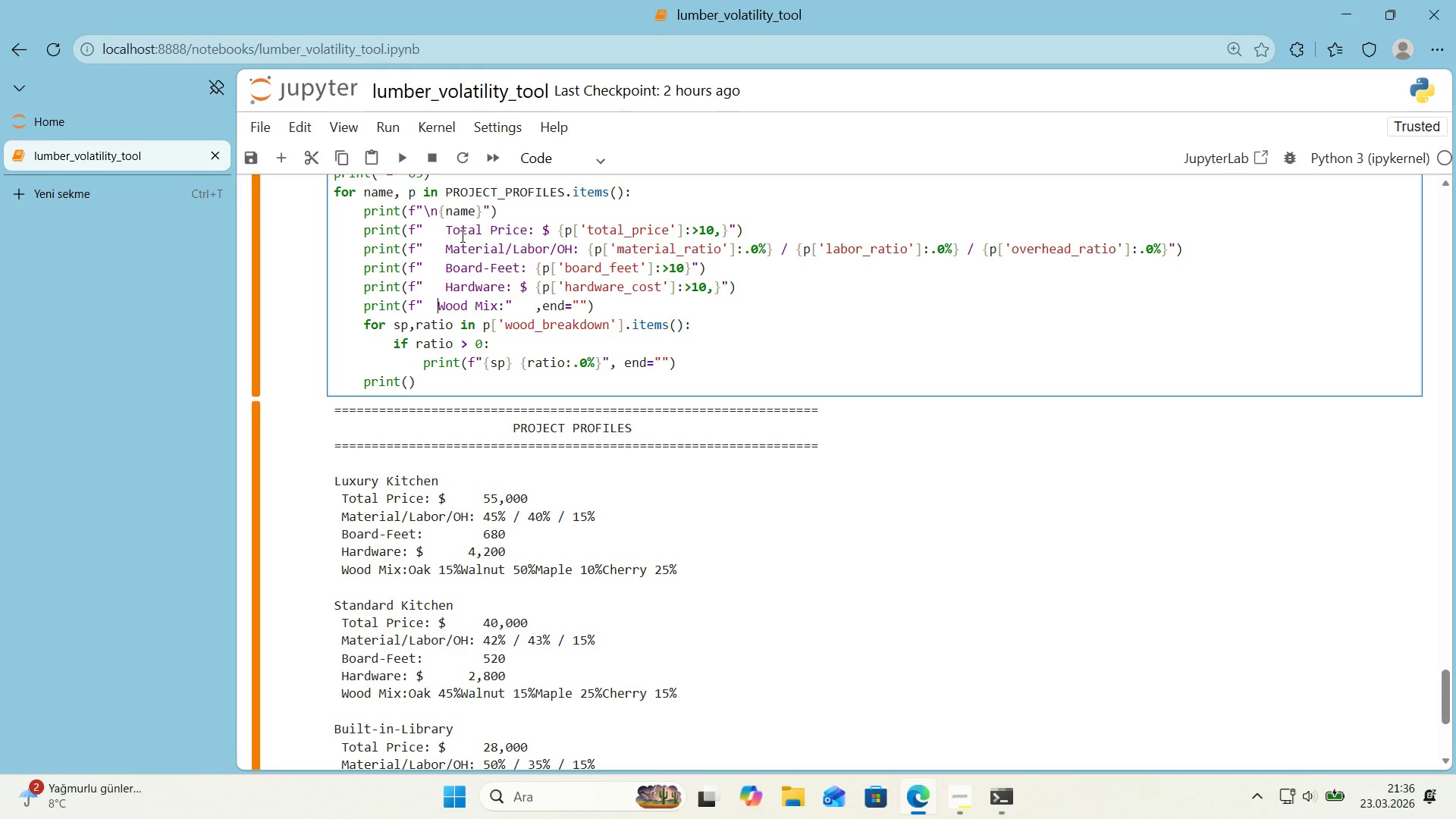 
key(Space)
 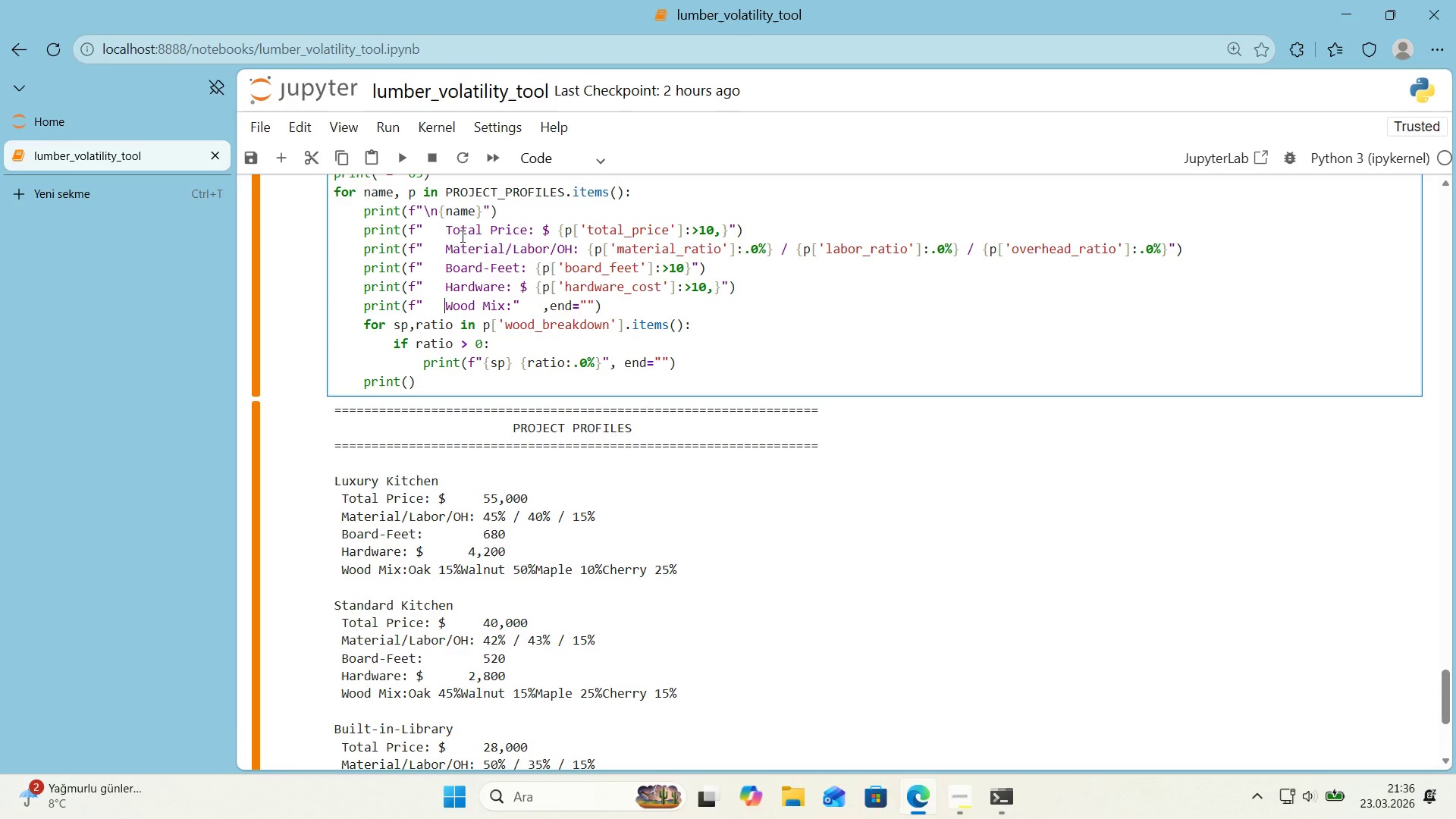 
key(Shift+Enter)
 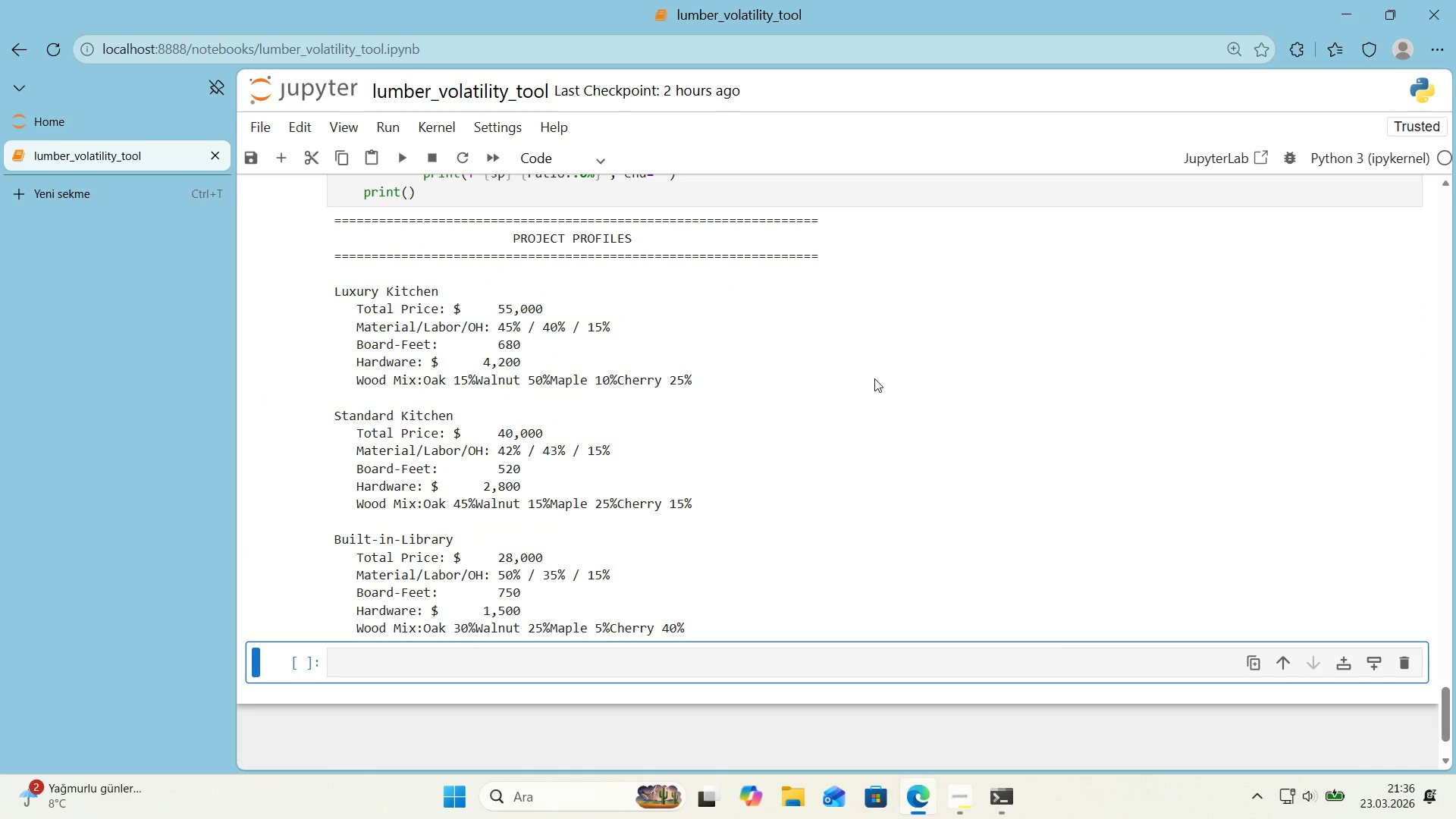 
scroll: coordinate [874, 378], scroll_direction: up, amount: 1.0
 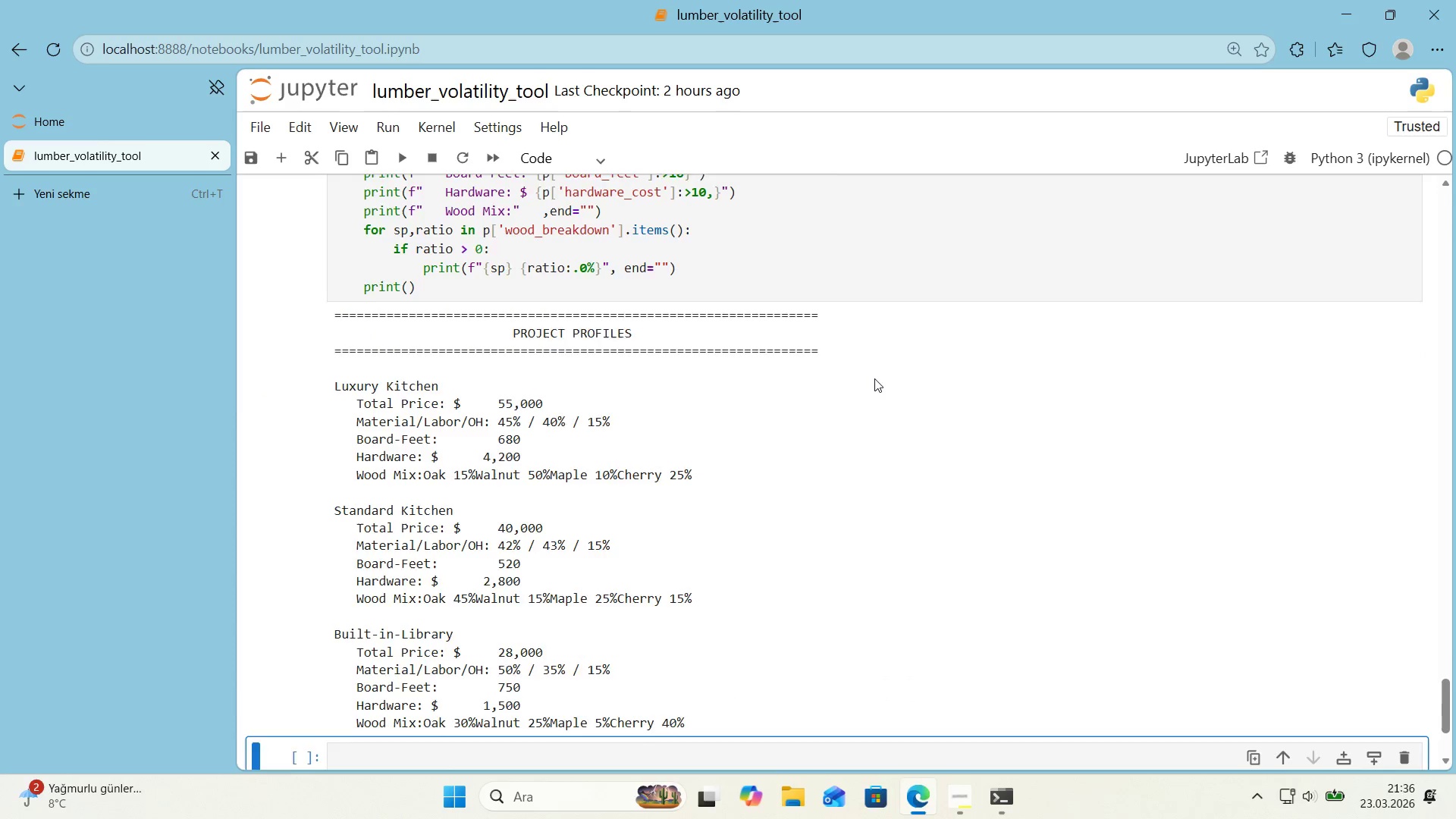 
scroll: coordinate [874, 378], scroll_direction: down, amount: 1.0
 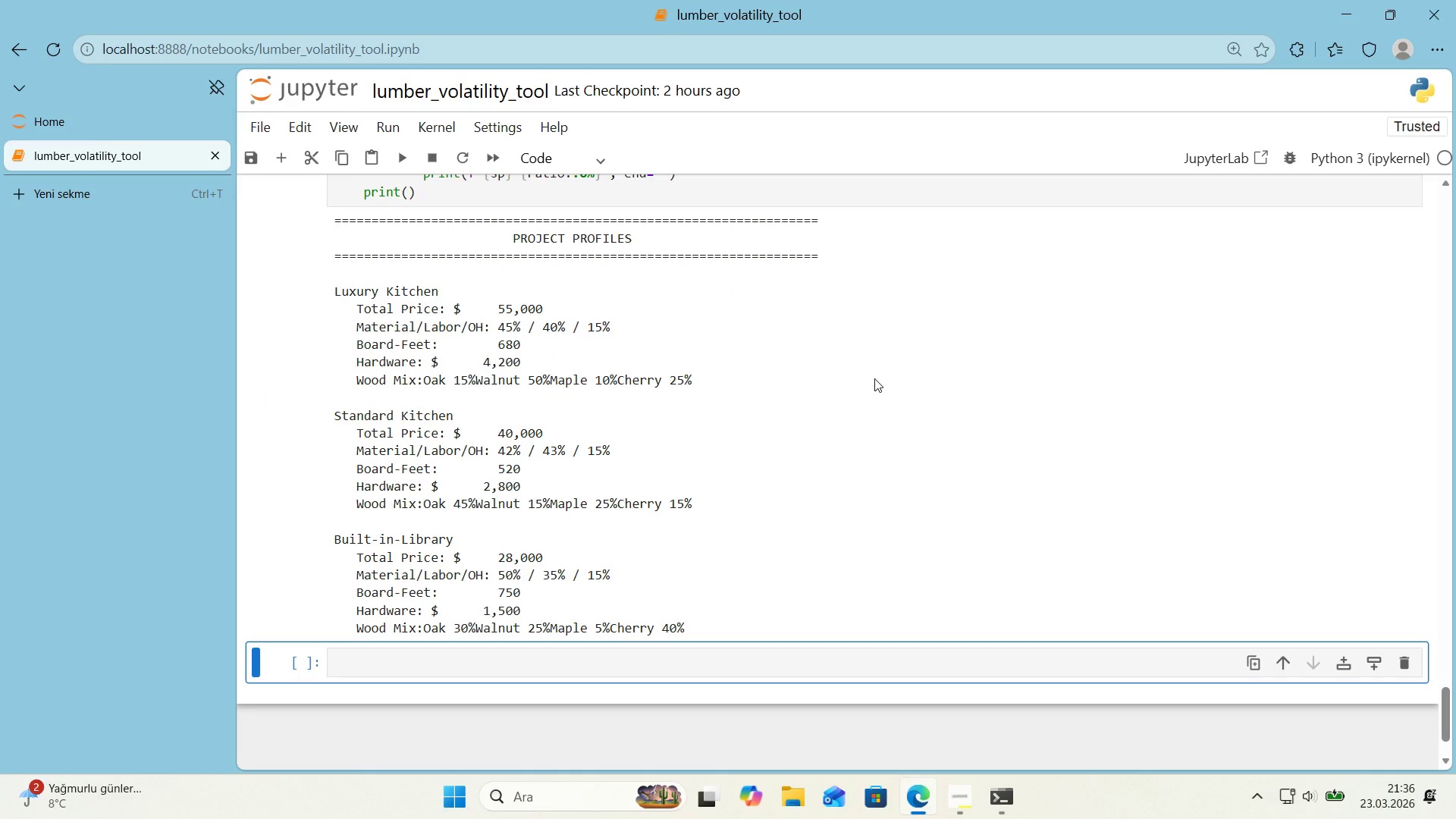 
wait(7.64)
 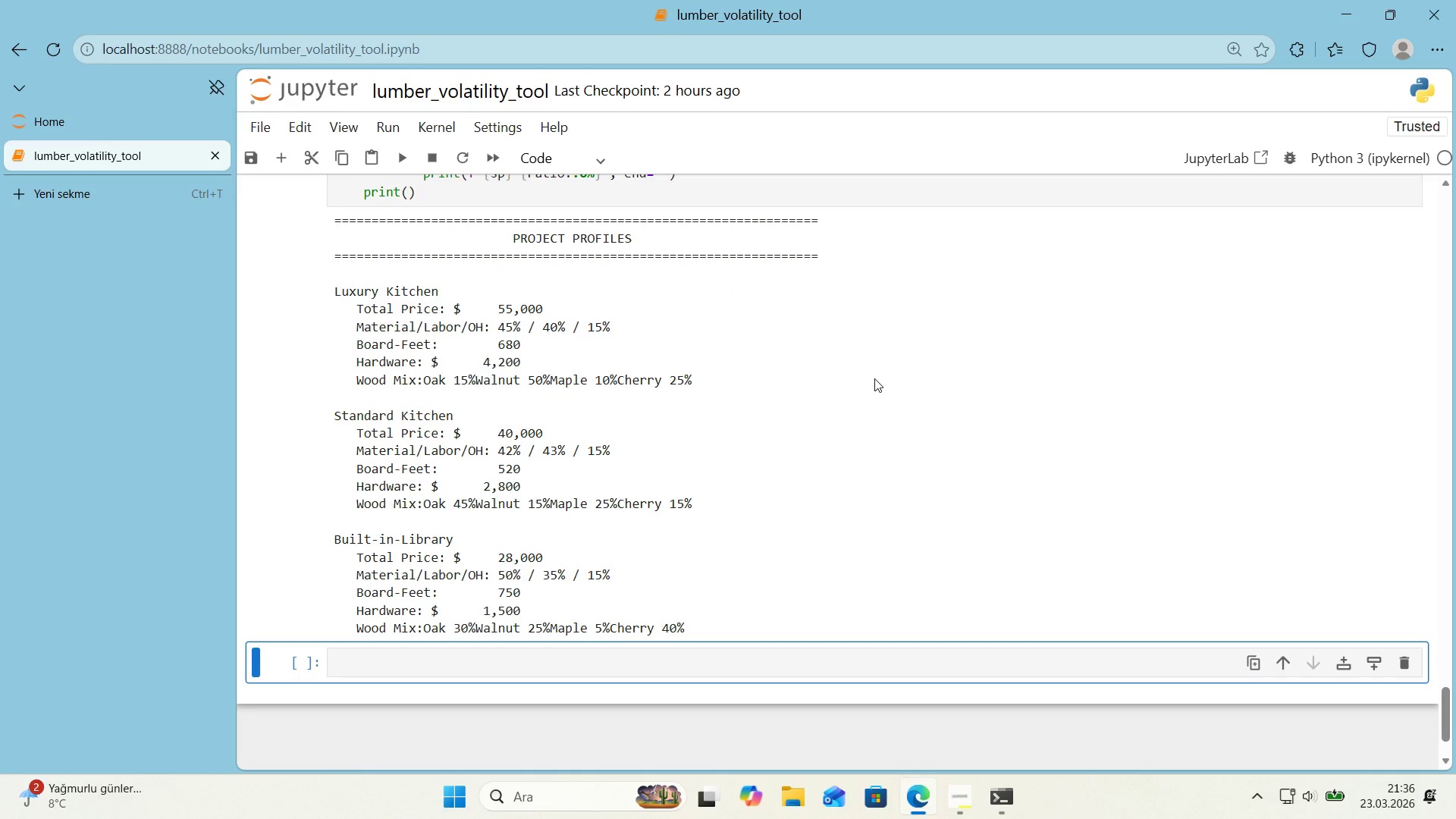 
scroll: coordinate [874, 378], scroll_direction: up, amount: 2.0
 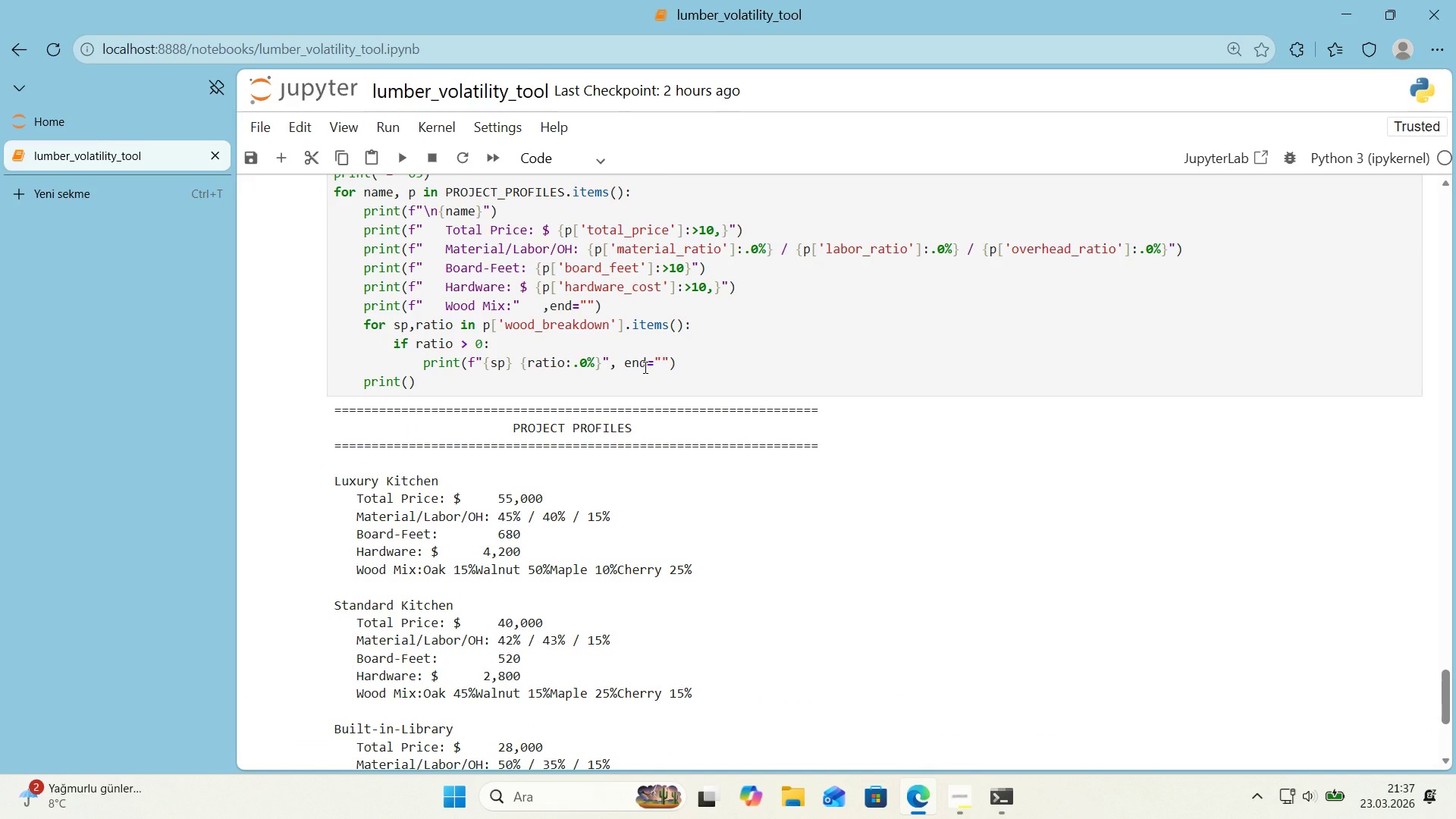 
wait(11.46)
 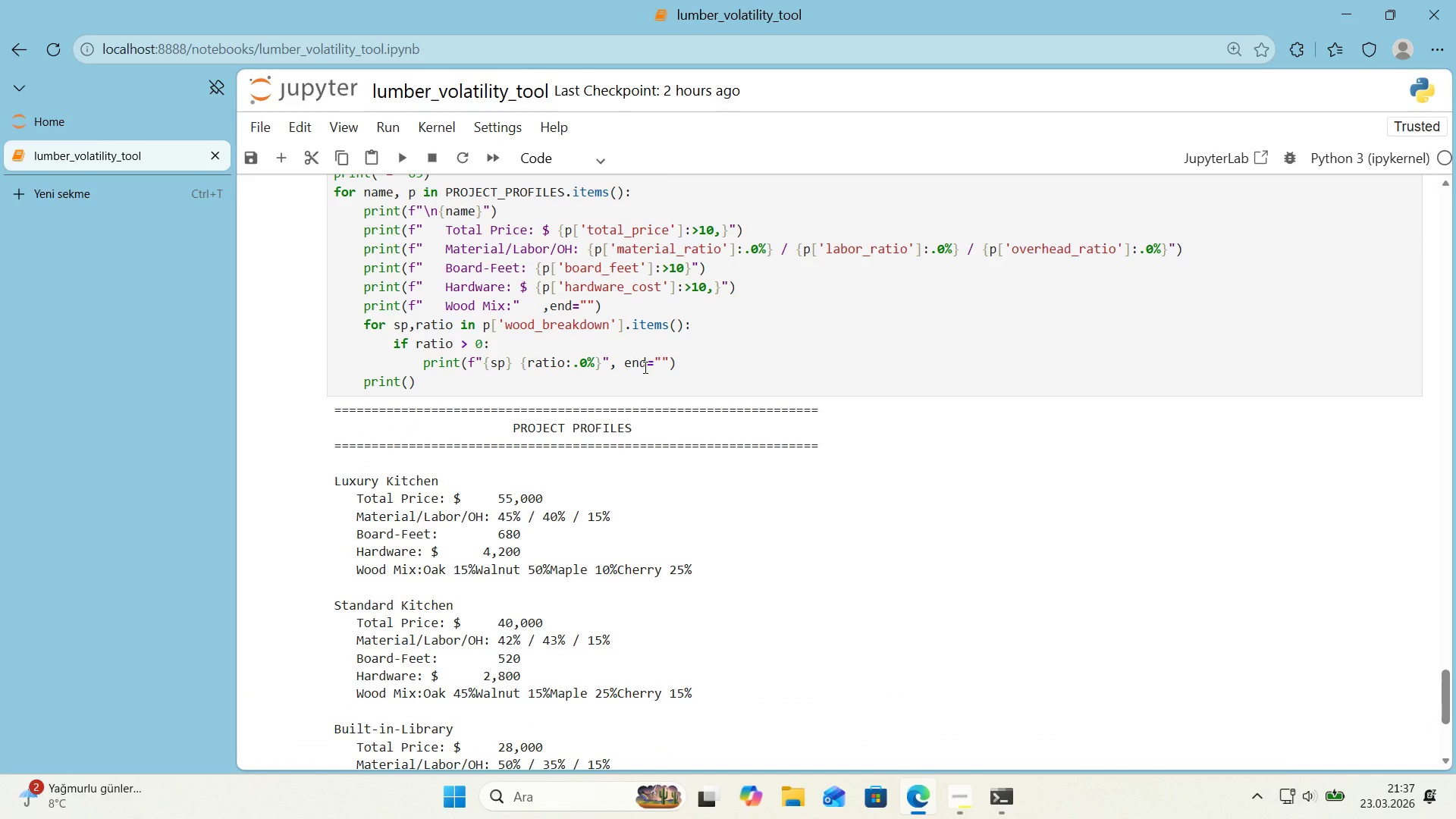 
scroll: coordinate [643, 367], scroll_direction: up, amount: 1.0
 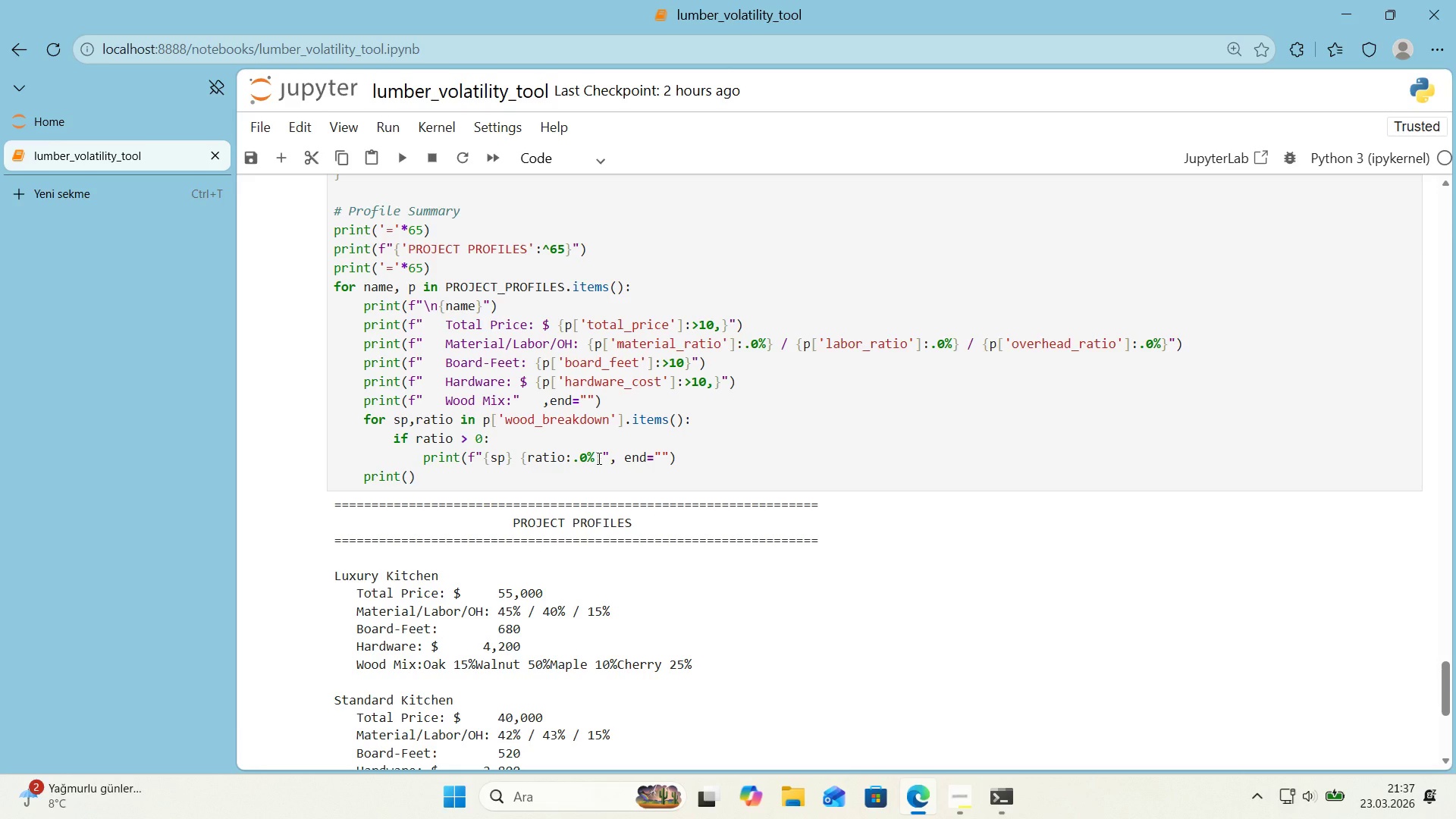 
wait(14.0)
 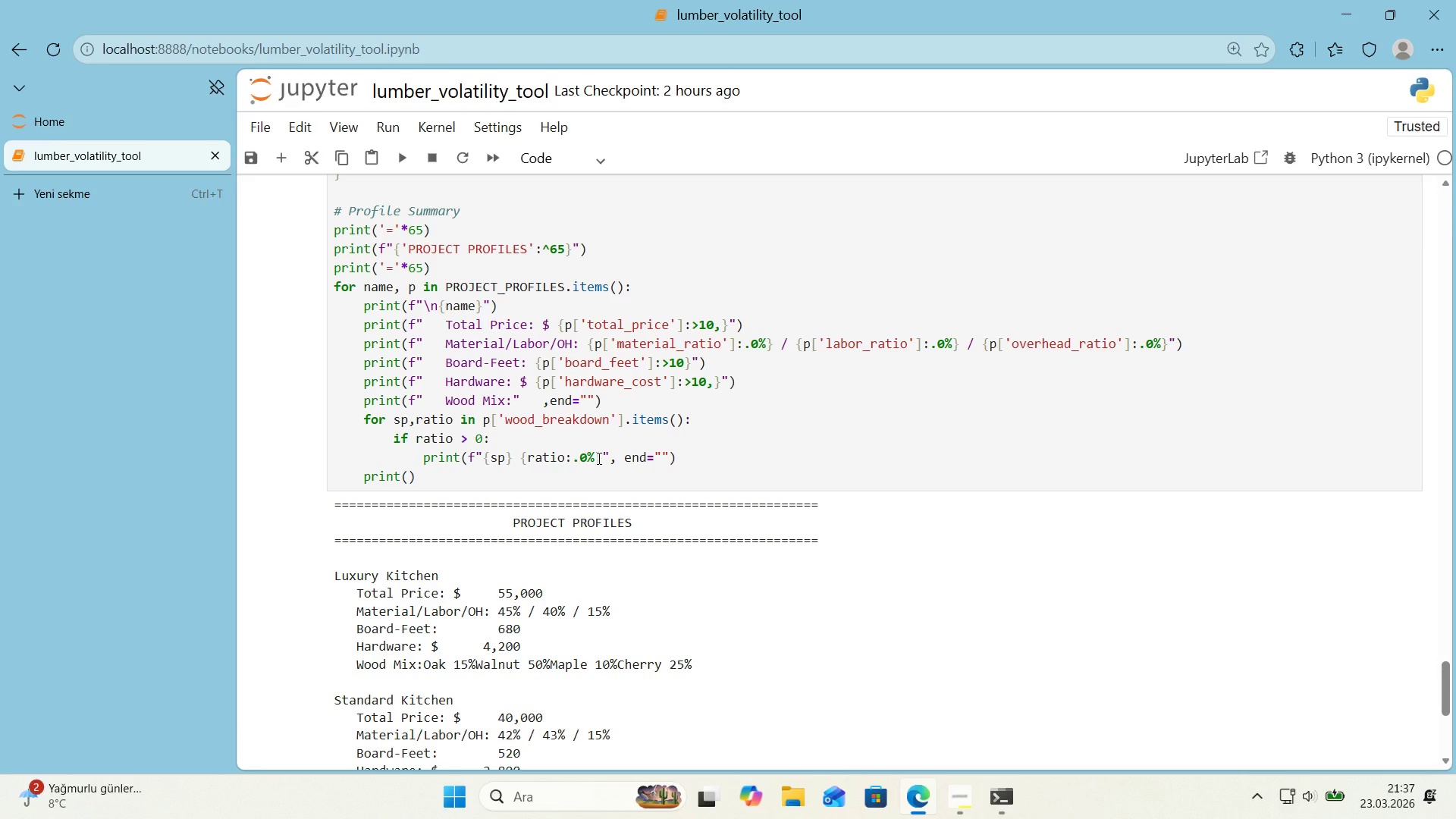 
left_click([483, 460])
 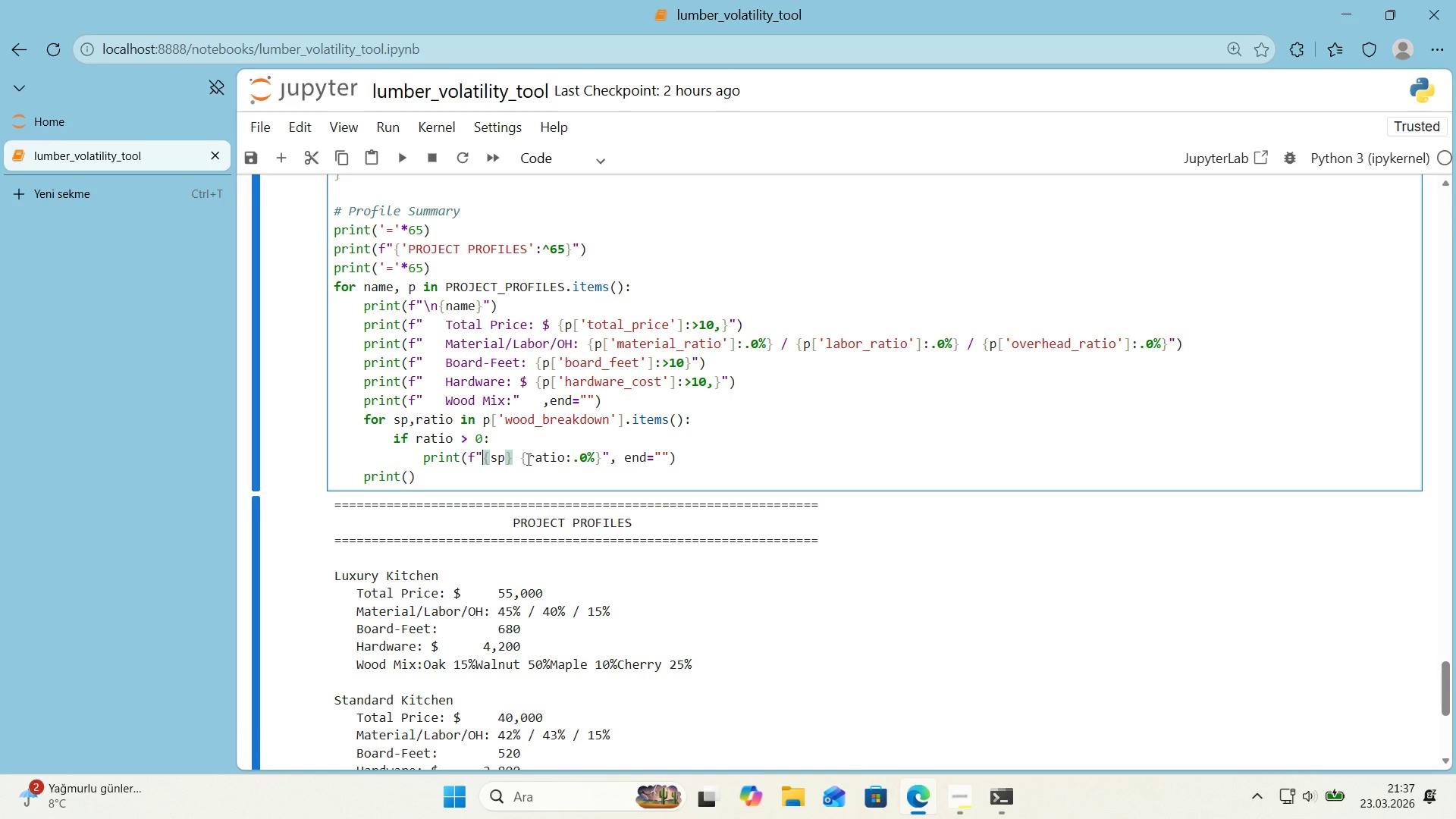 
key(Space)
 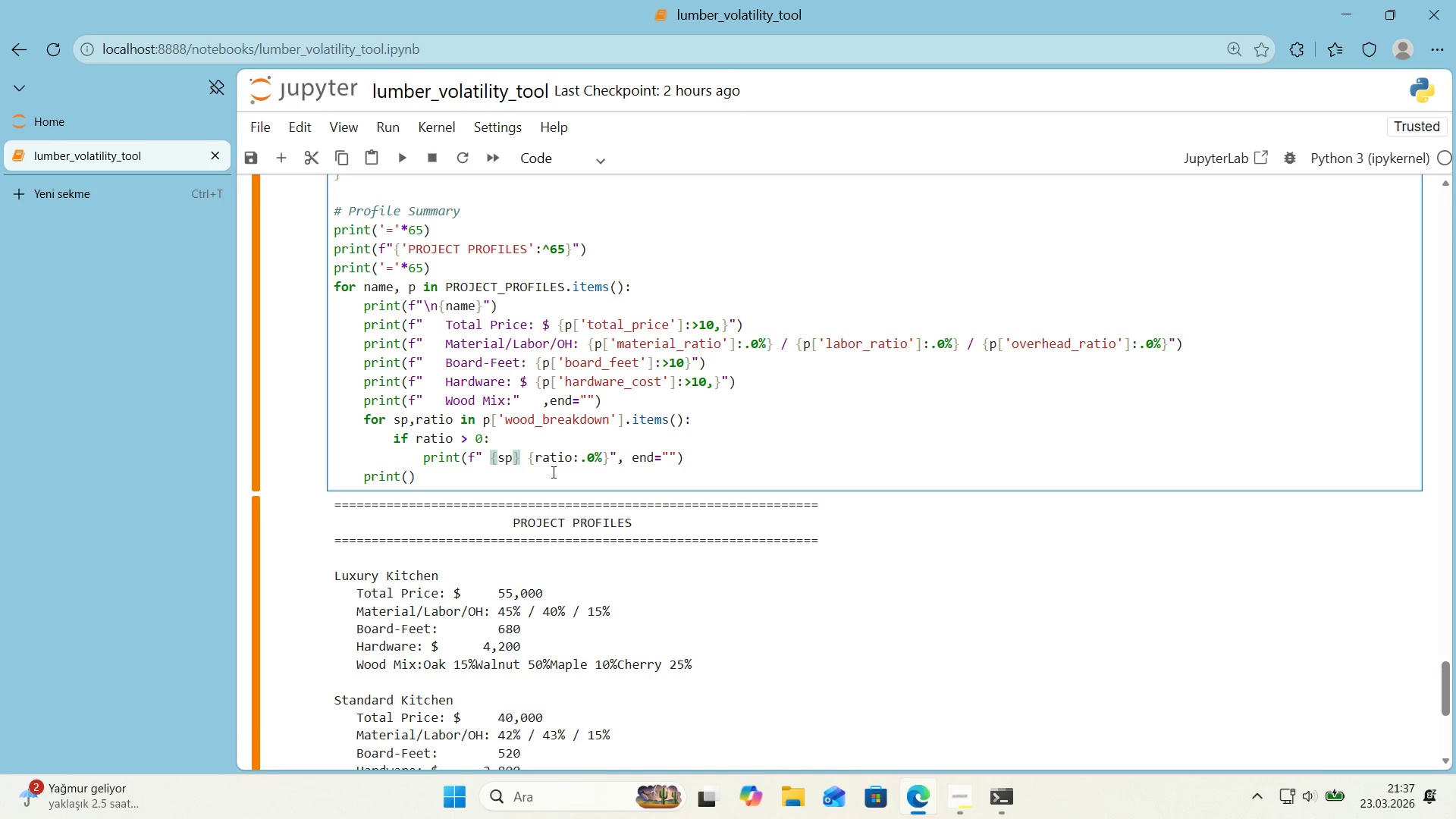 
wait(12.86)
 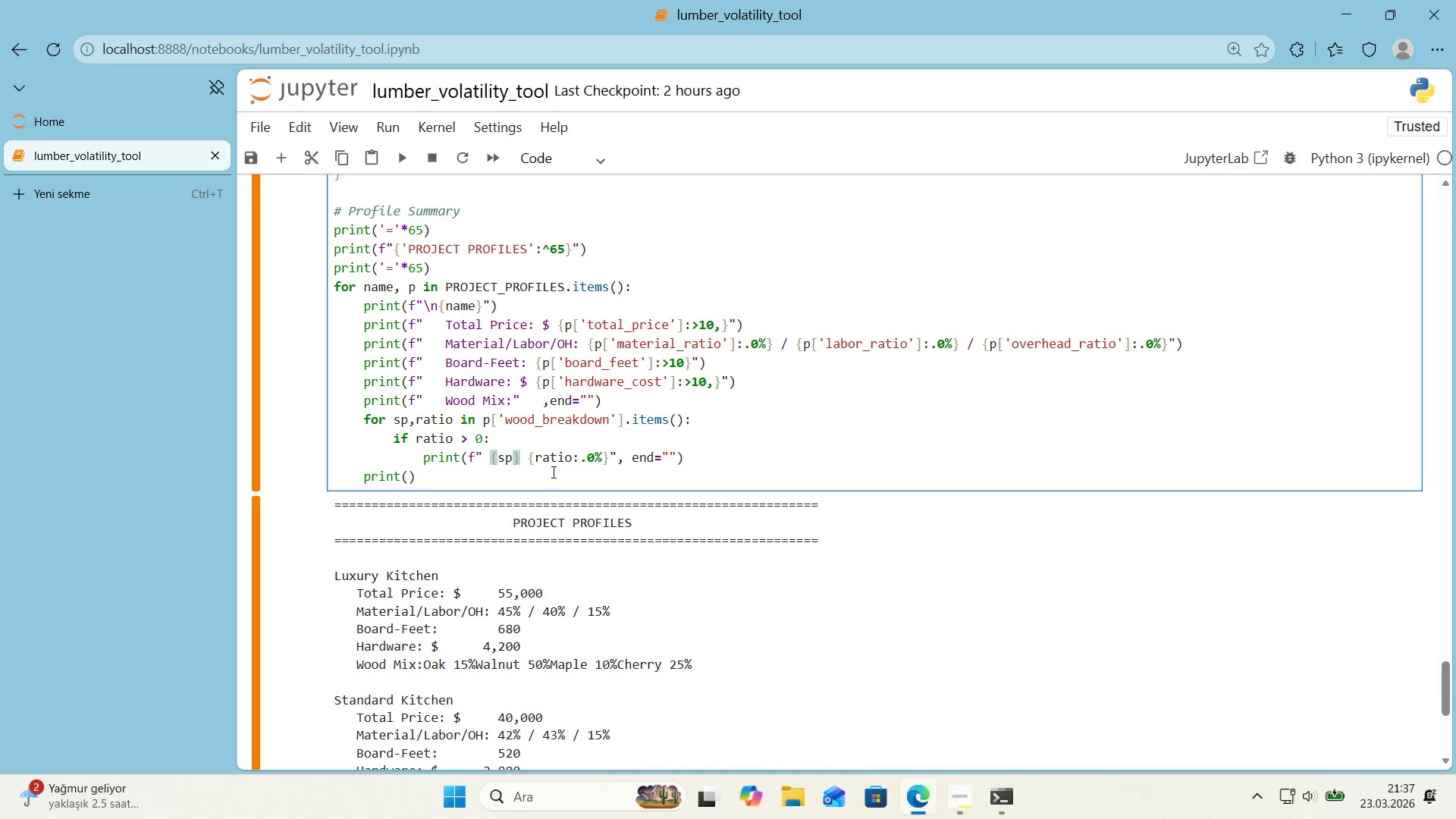 
hold_key(key=ShiftLeft, duration=0.58)
 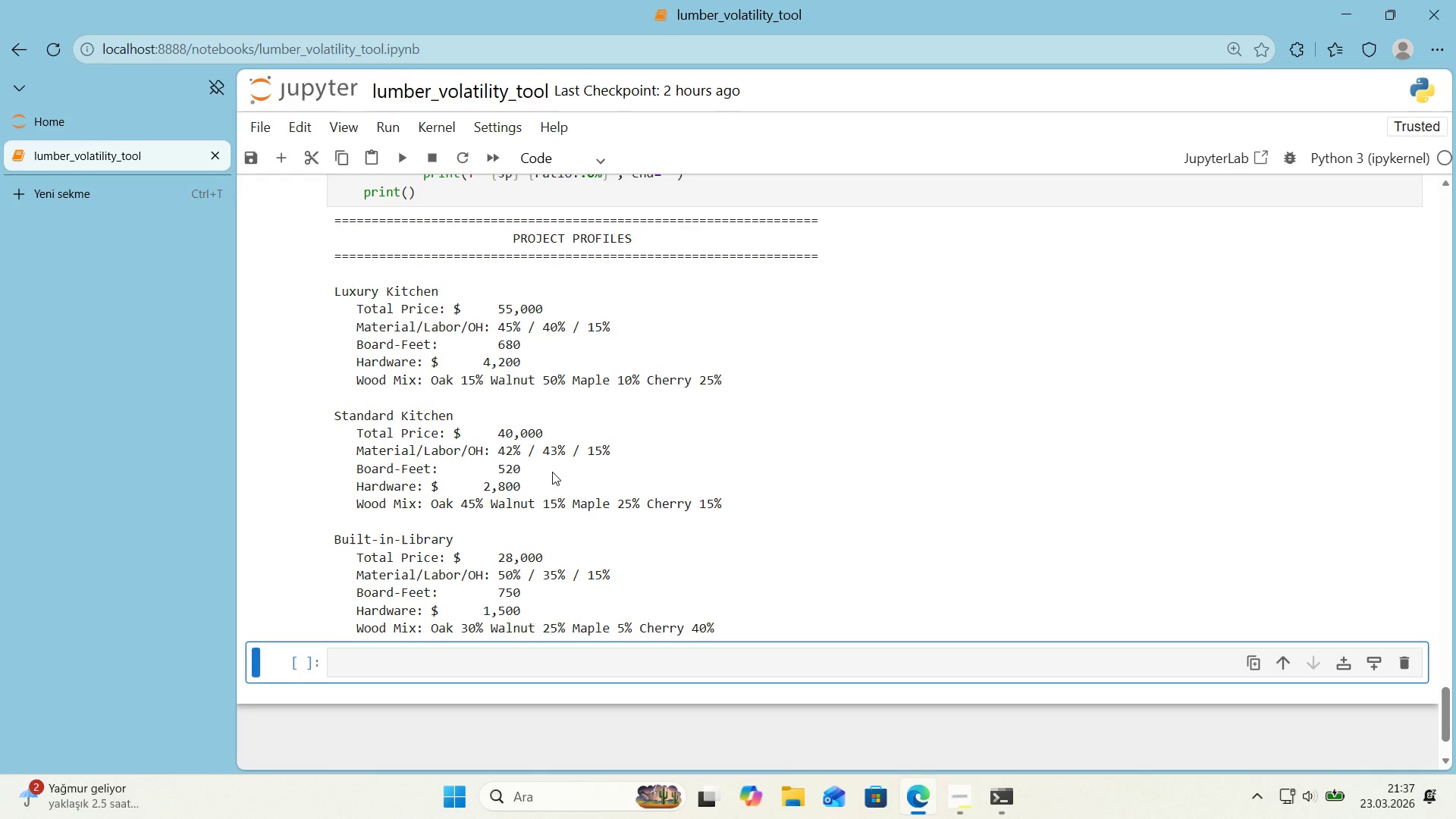 